 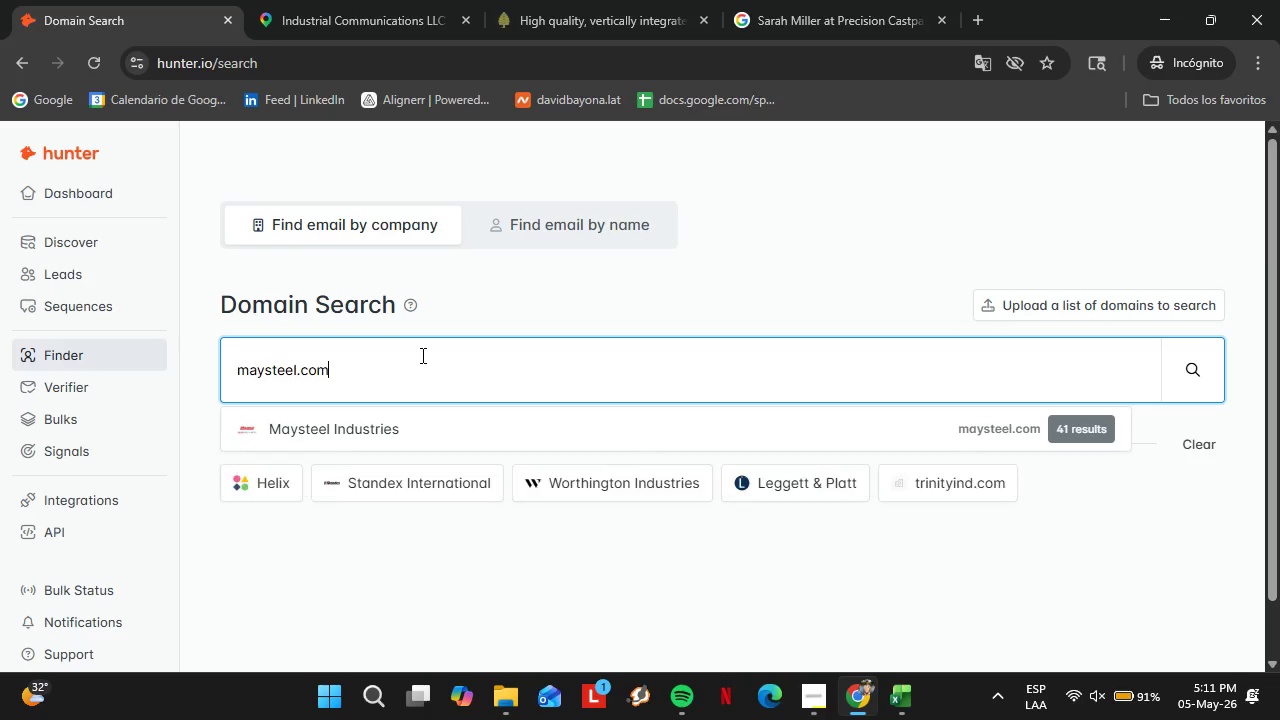 
key(Enter)
 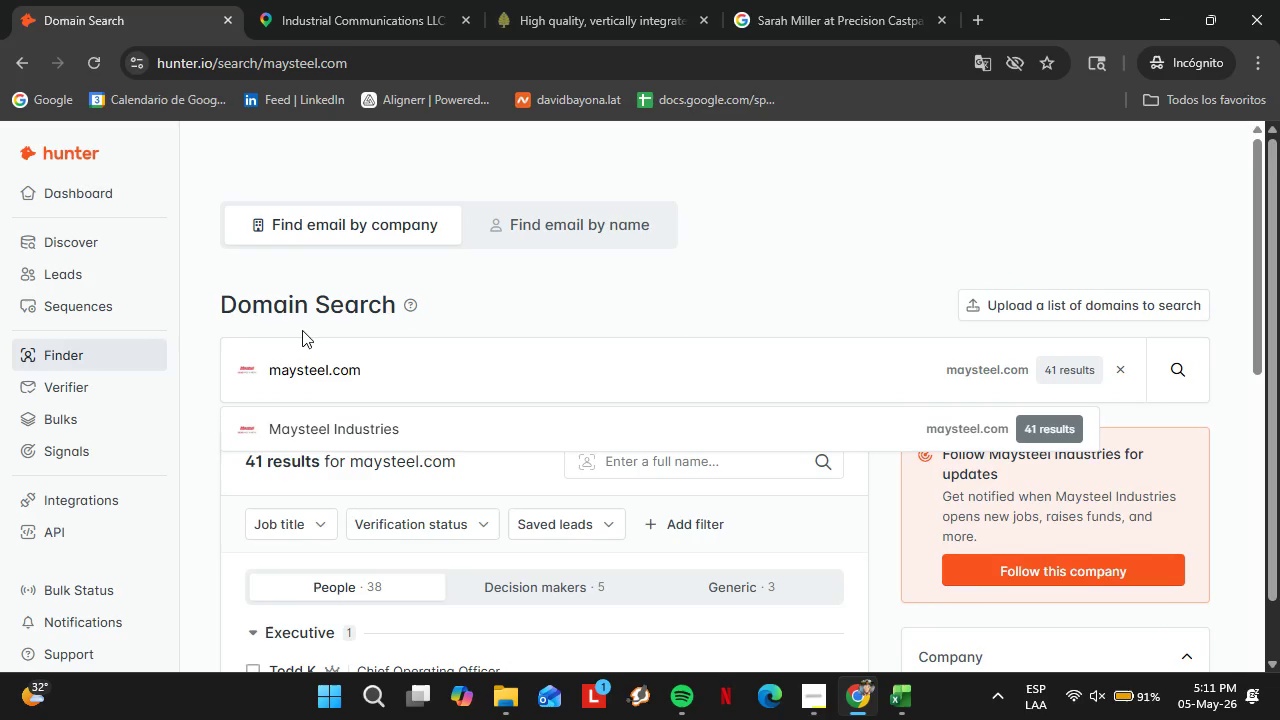 
left_click([350, 412])
 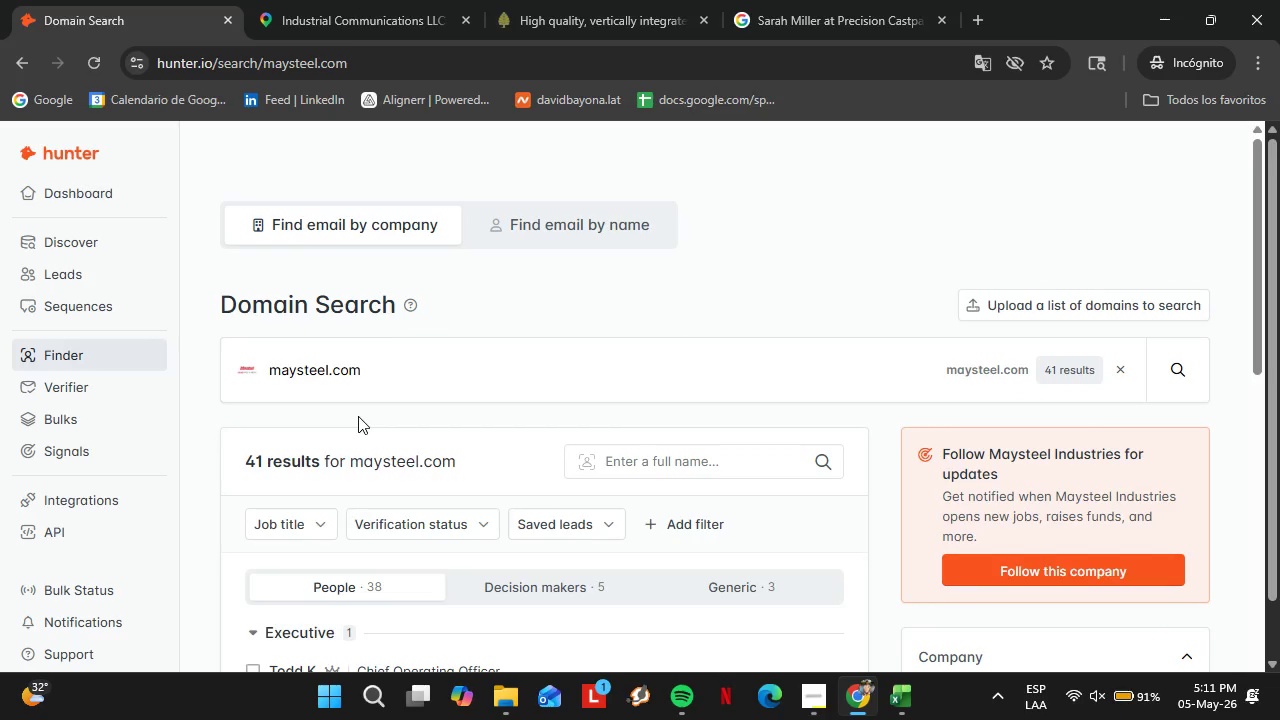 
scroll: coordinate [526, 438], scroll_direction: down, amount: 3.0
 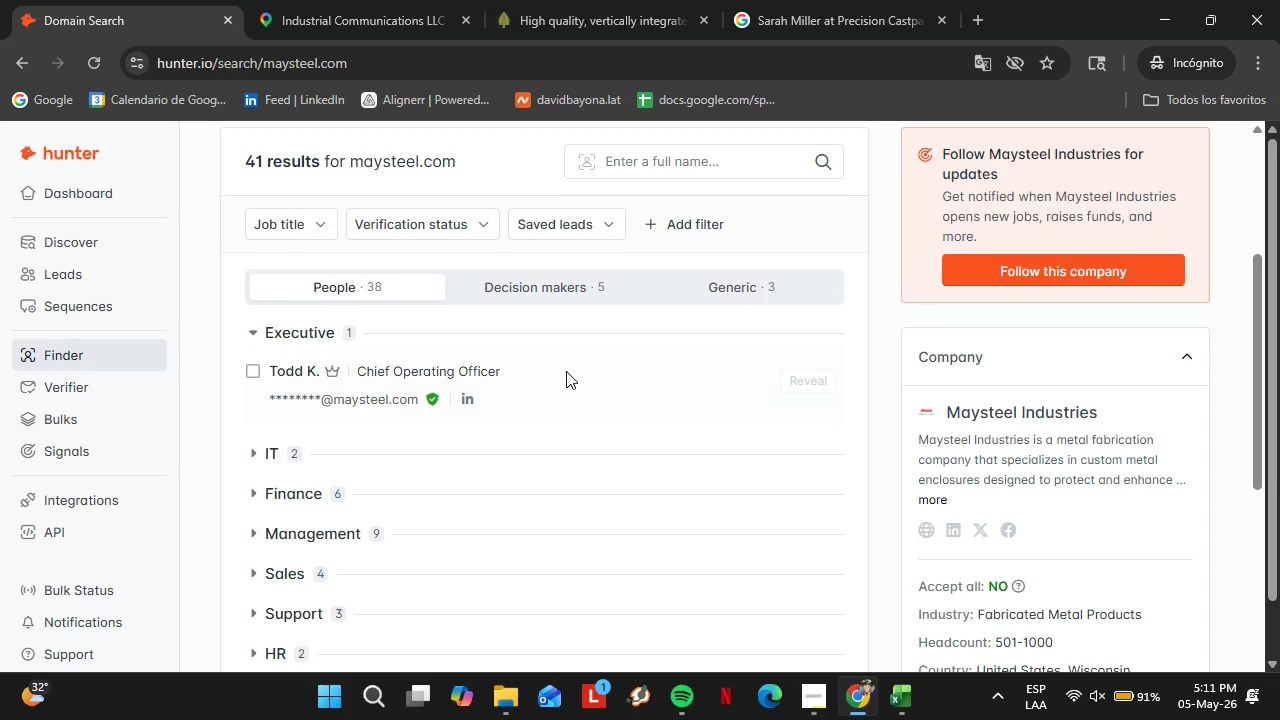 
left_click([544, 290])
 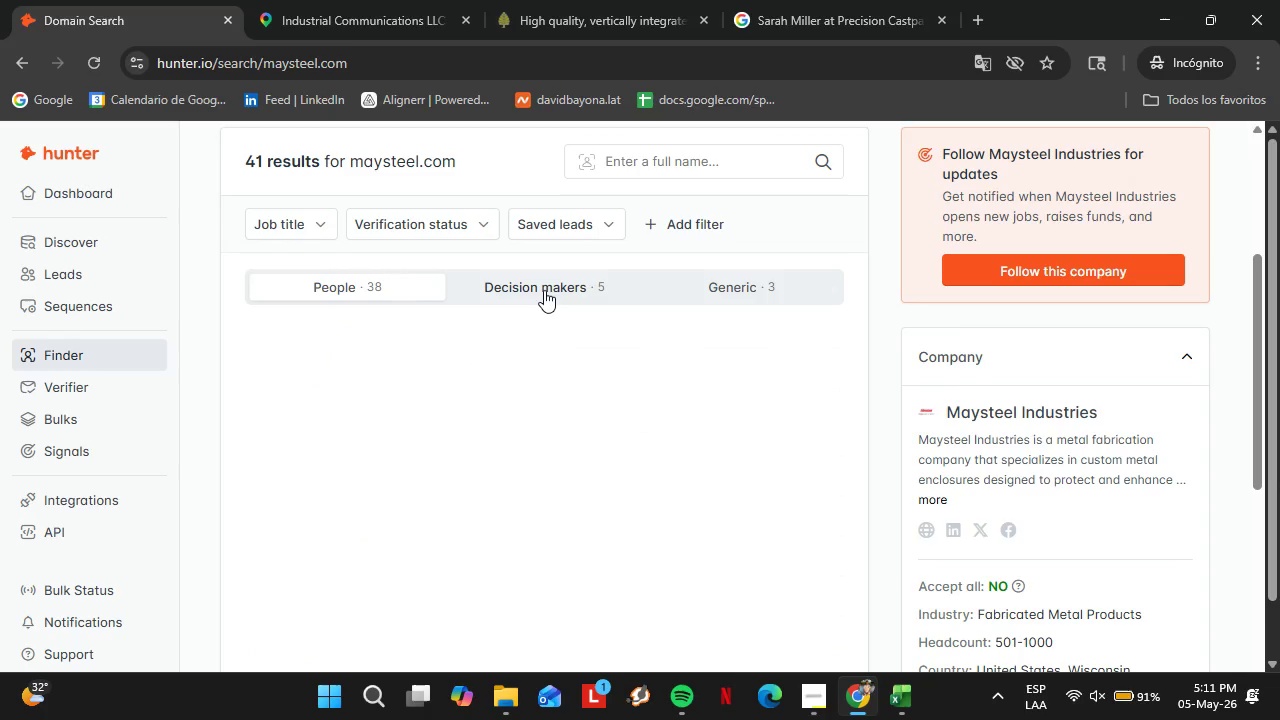 
mouse_move([538, 326])
 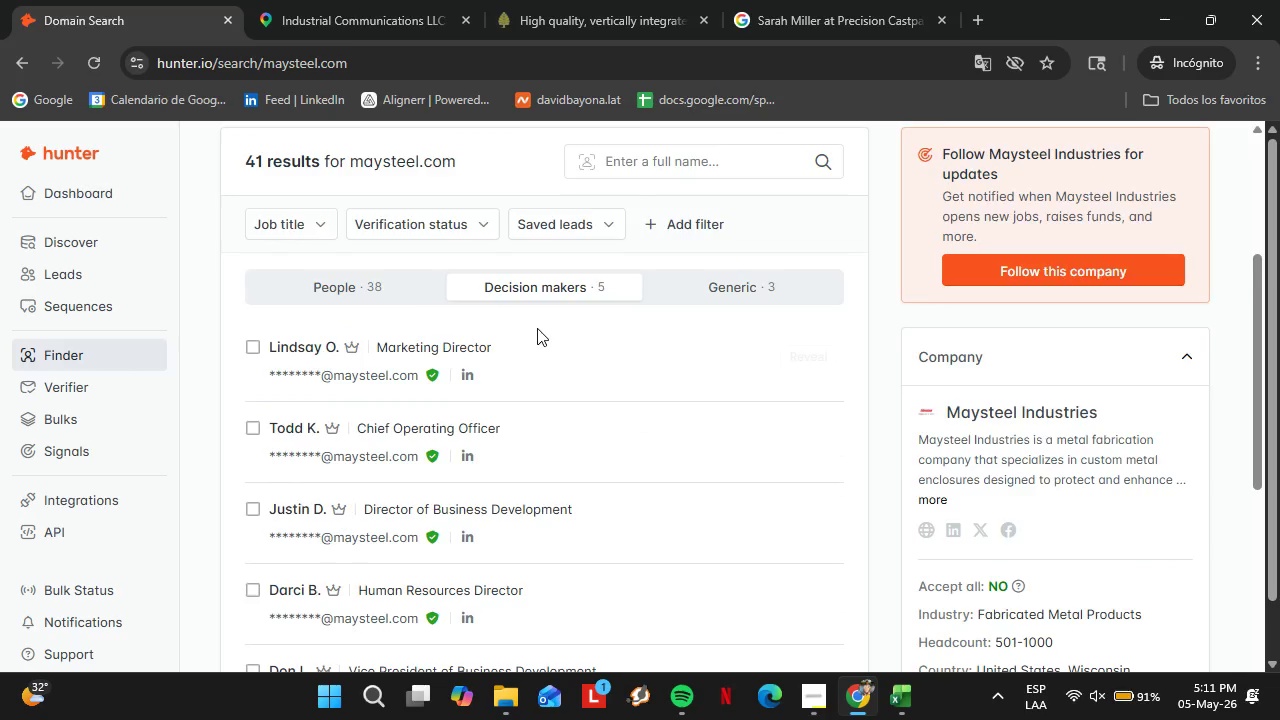 
scroll: coordinate [530, 353], scroll_direction: down, amount: 2.0
 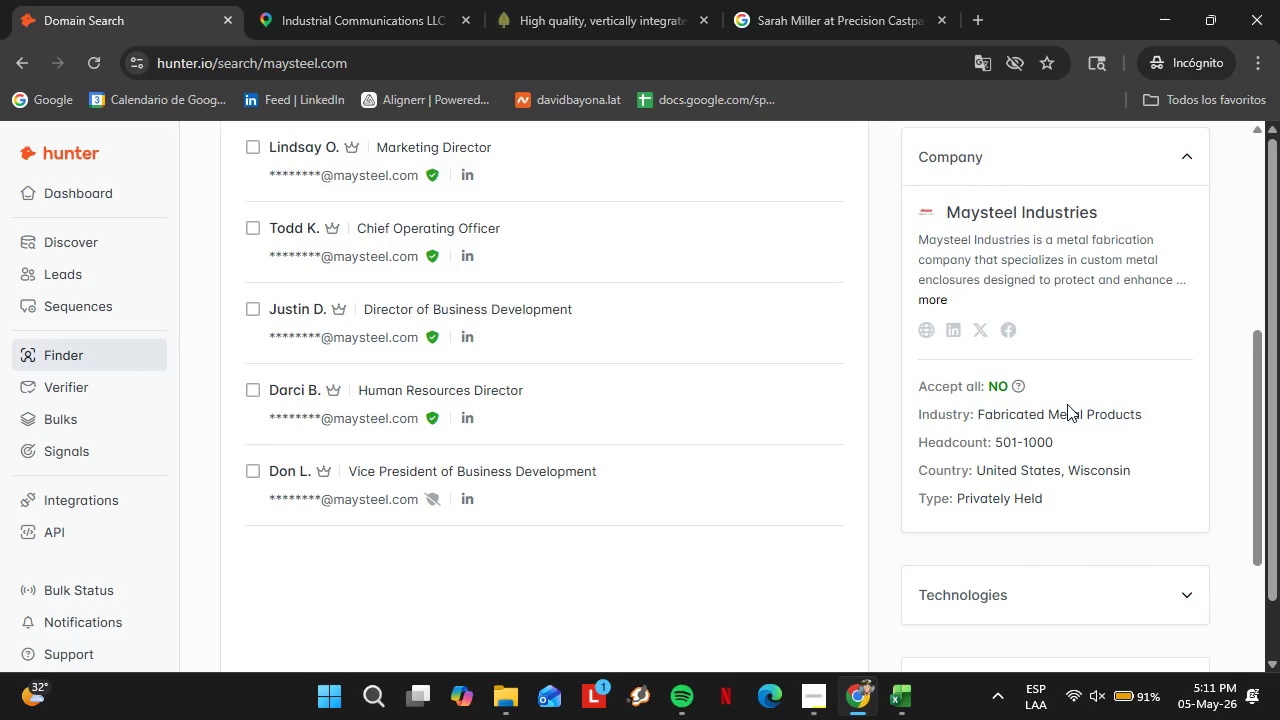 
wait(10.46)
 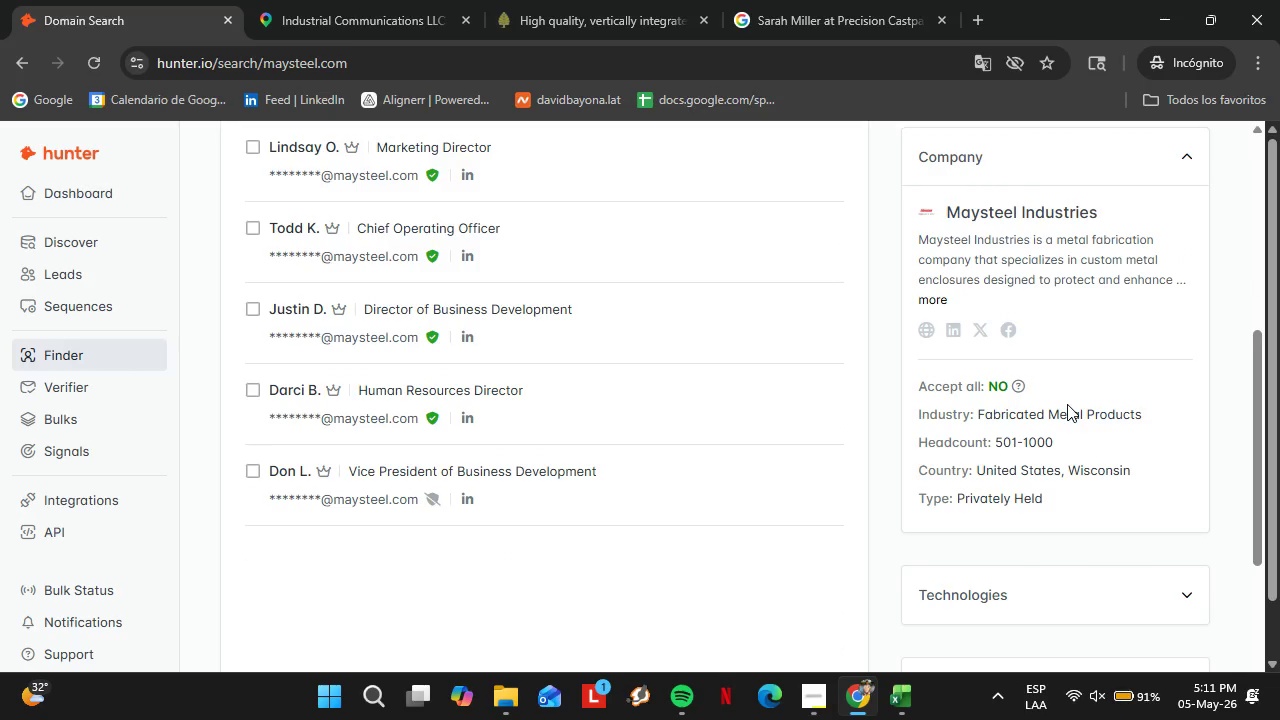 
scroll: coordinate [532, 356], scroll_direction: up, amount: 2.0
 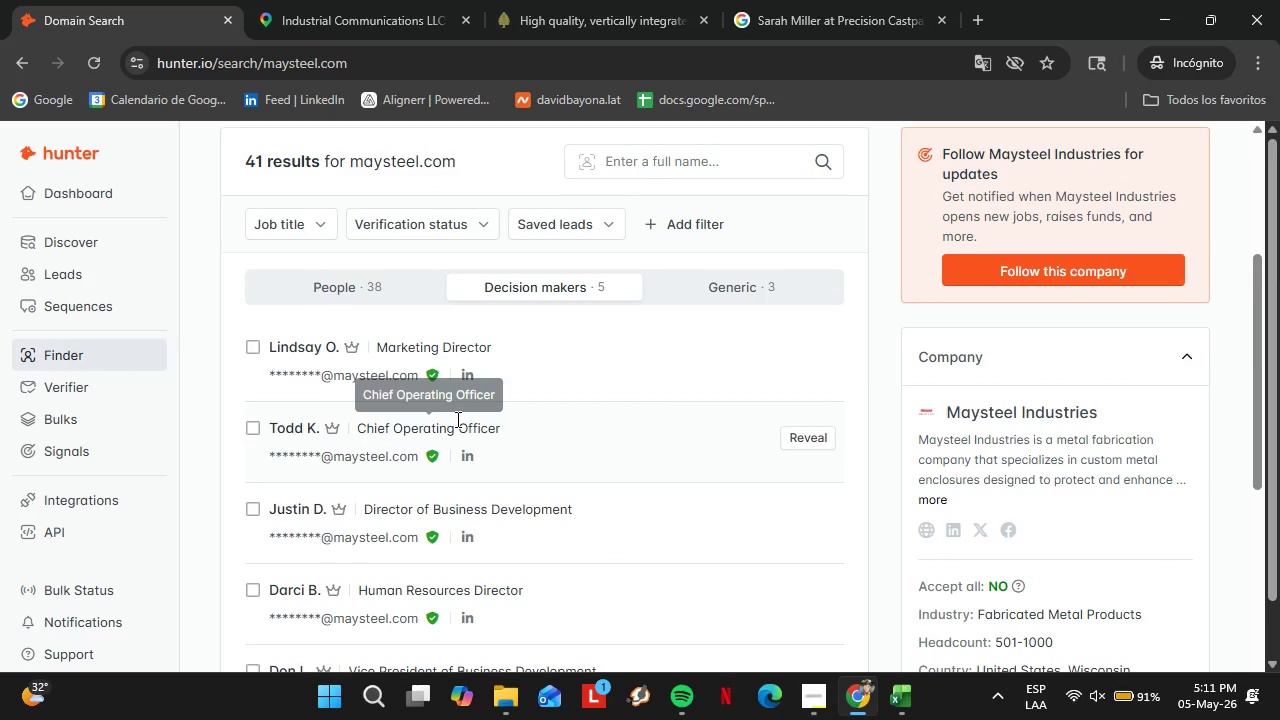 
scroll: coordinate [487, 408], scroll_direction: down, amount: 2.0
 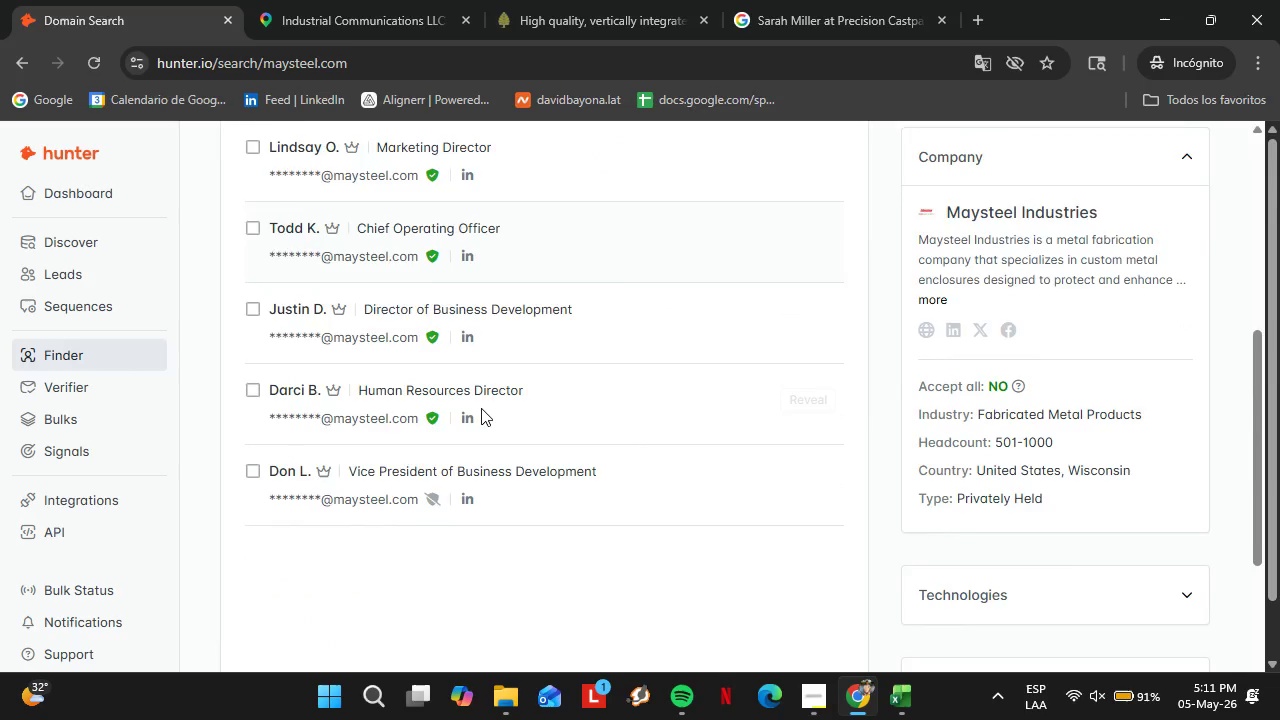 
scroll: coordinate [412, 391], scroll_direction: up, amount: 2.0
 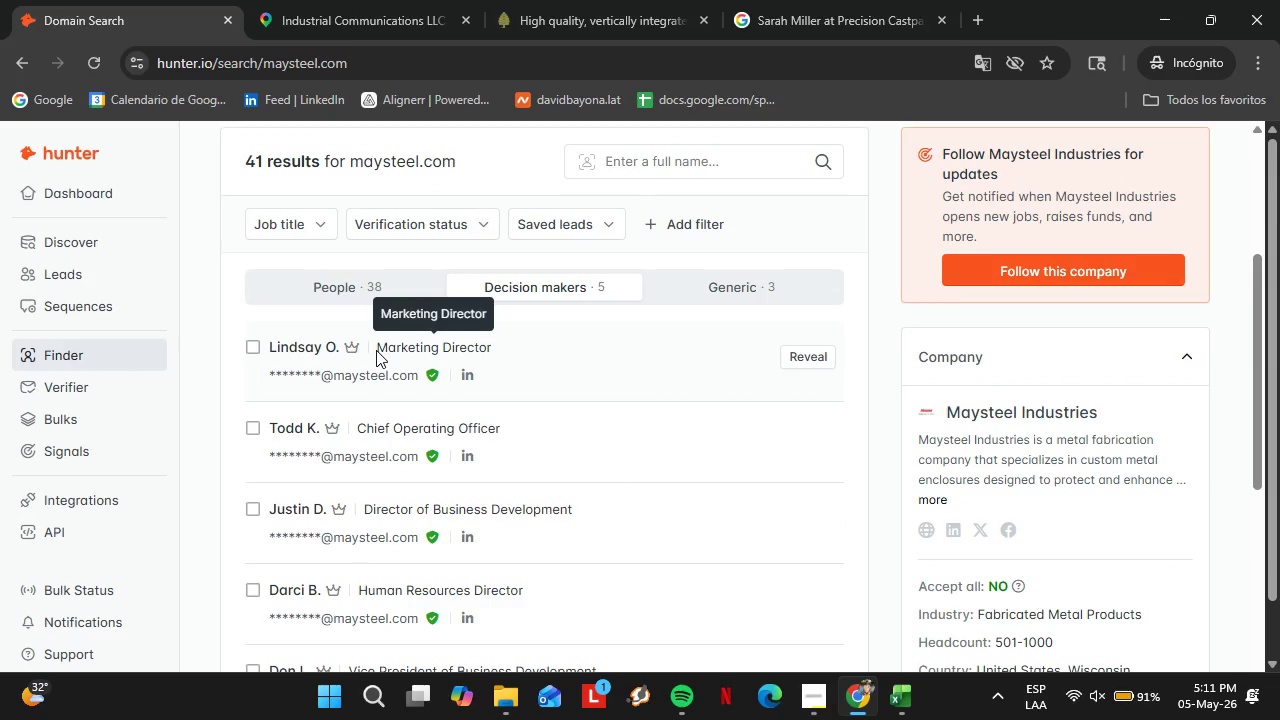 
wait(11.25)
 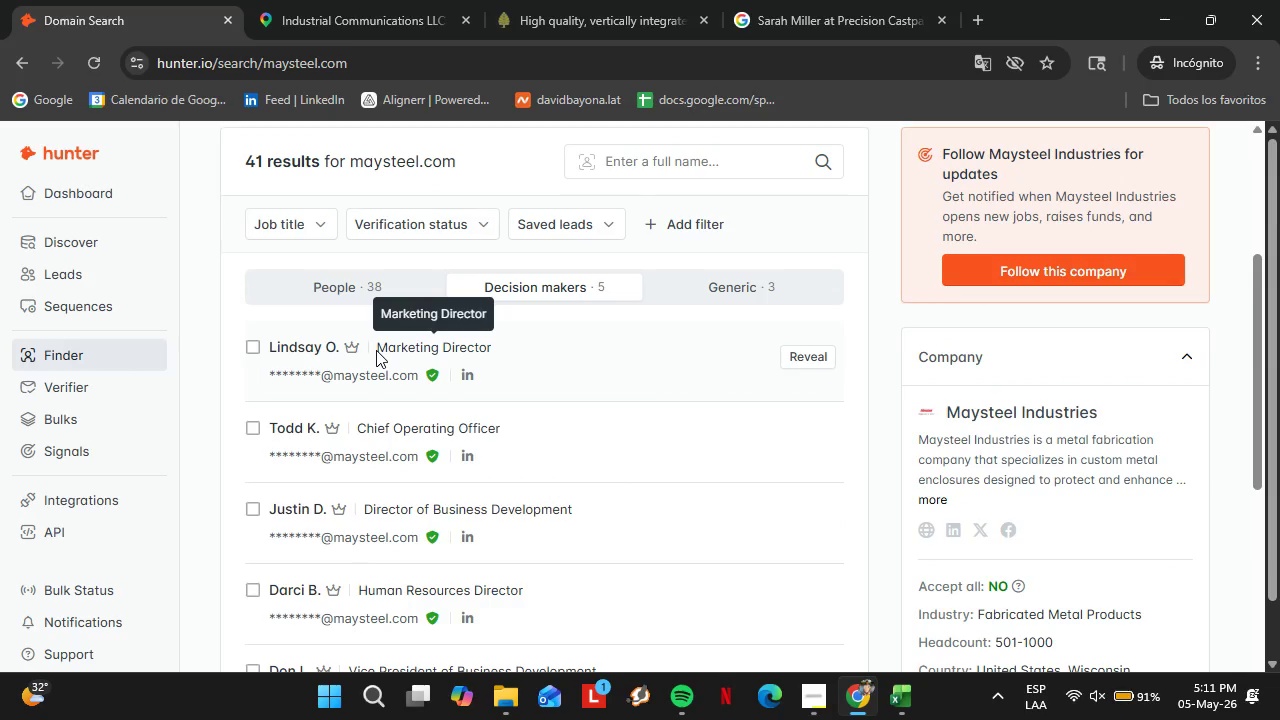 
left_click([72, 267])
 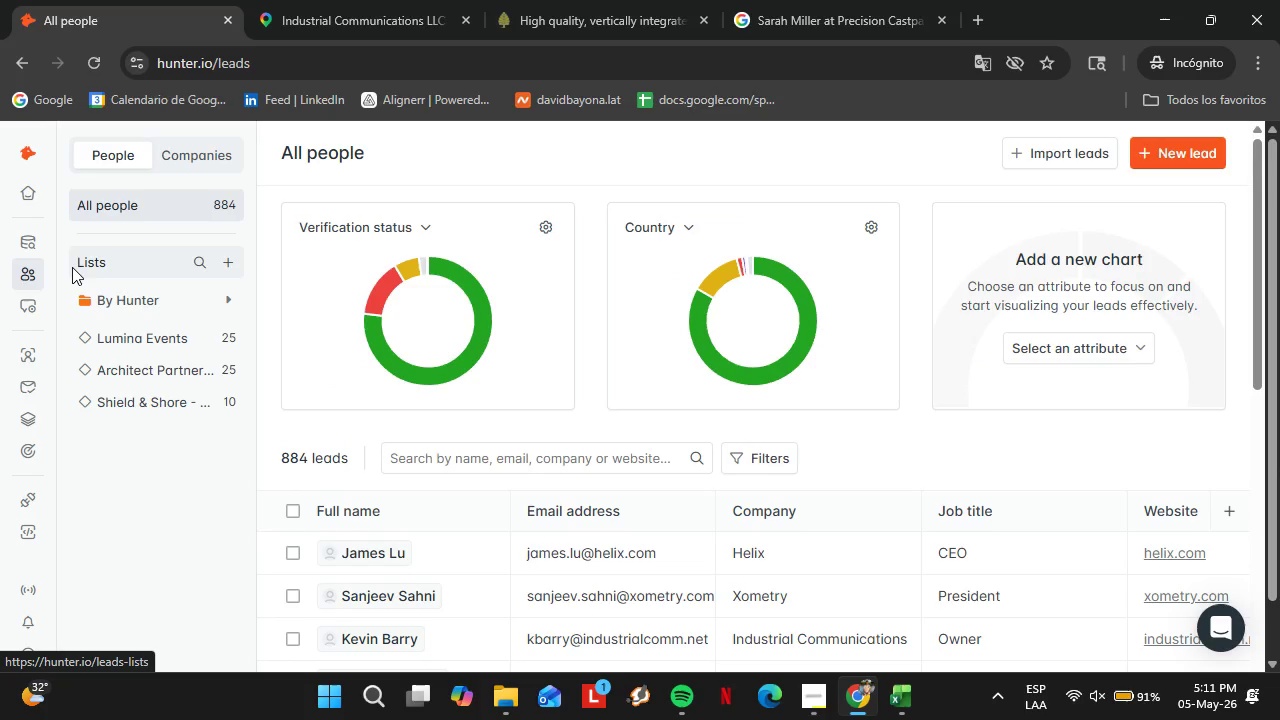 
wait(15.3)
 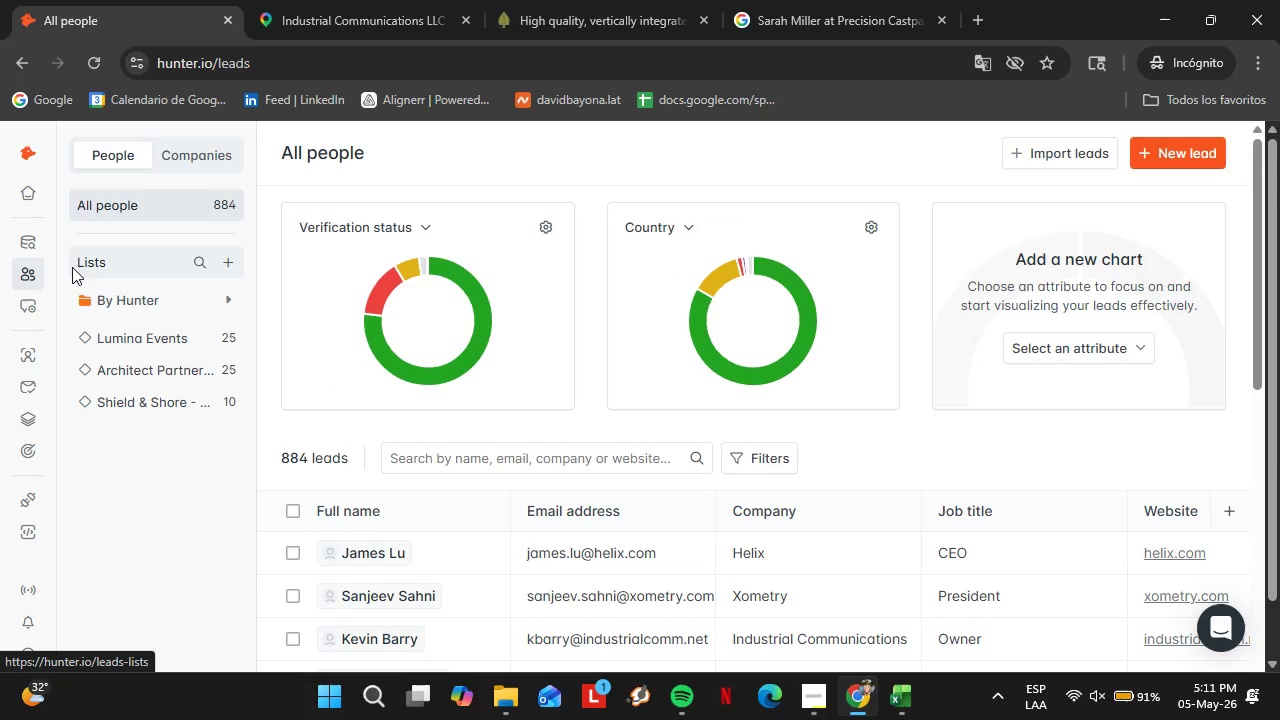 
scroll: coordinate [793, 463], scroll_direction: down, amount: 6.0
 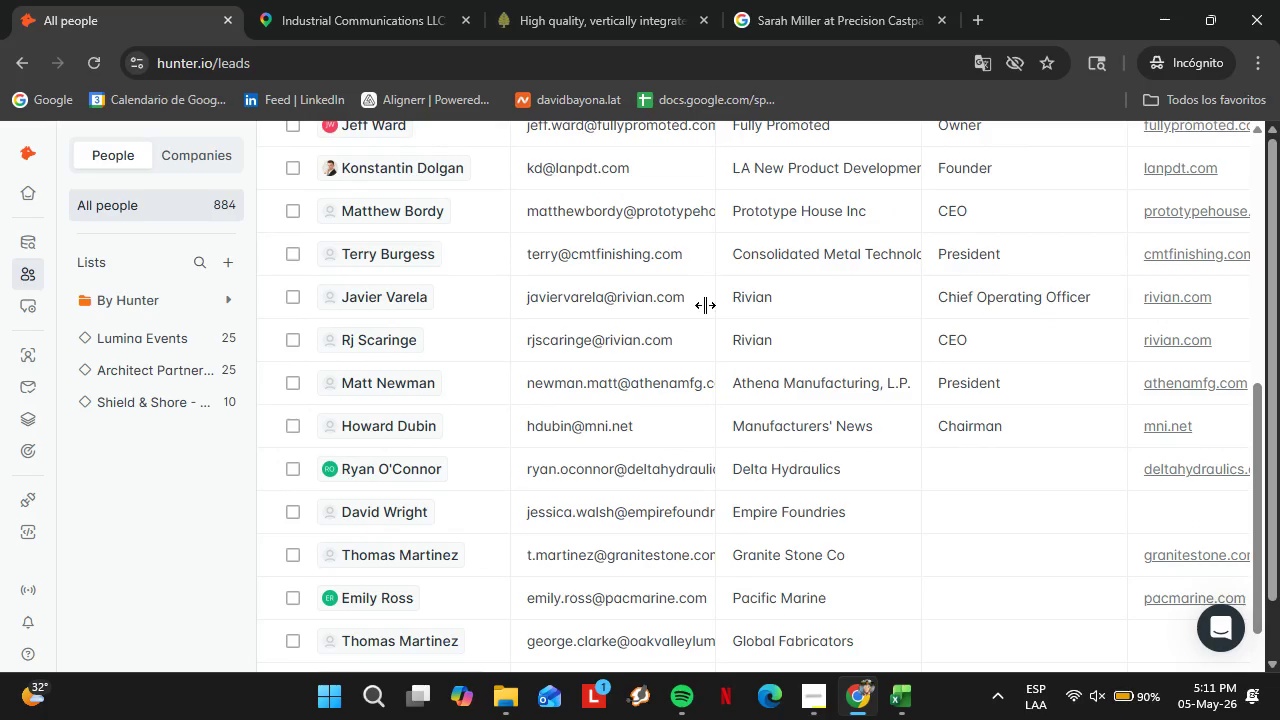 
left_click([191, 397])
 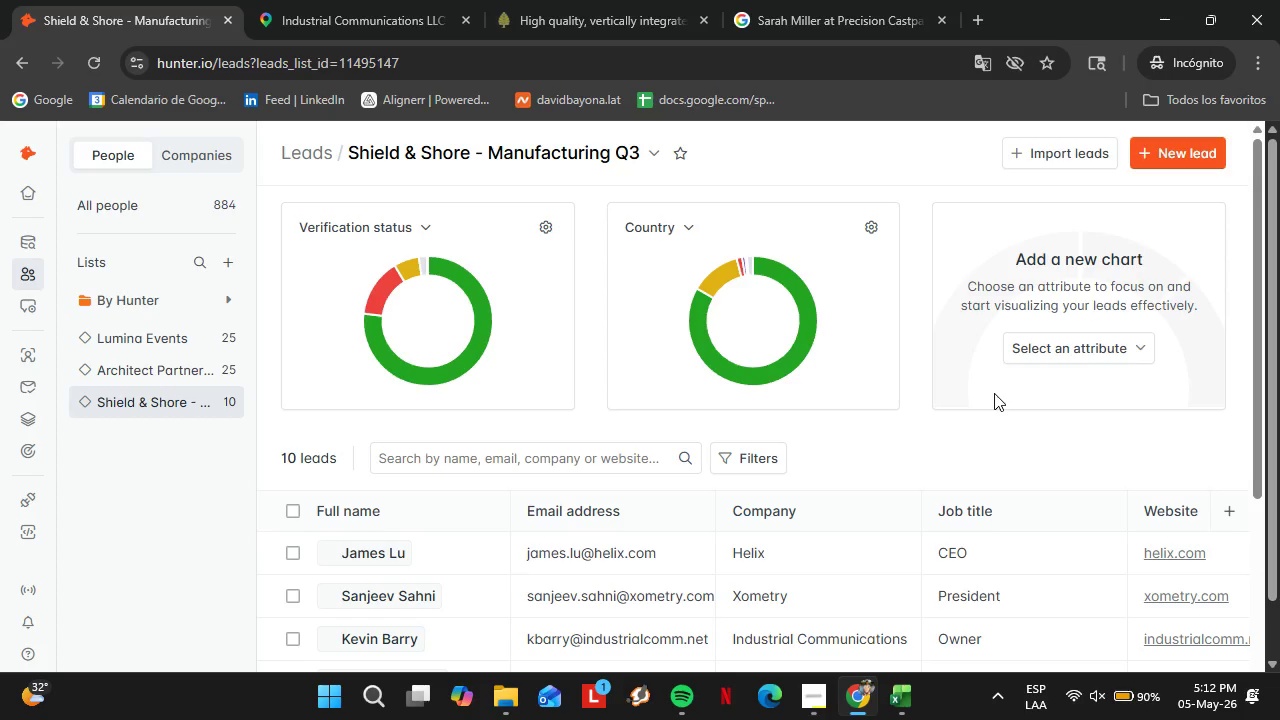 
wait(6.27)
 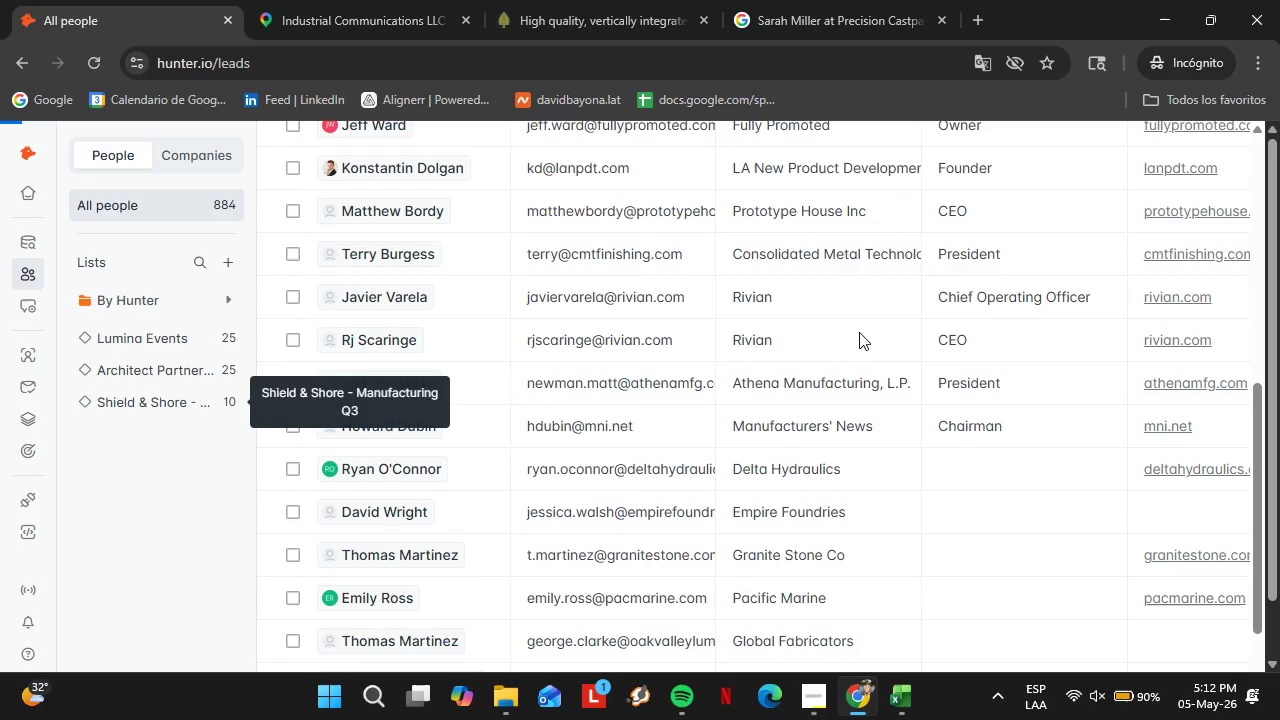 
scroll: coordinate [891, 466], scroll_direction: down, amount: 5.0
 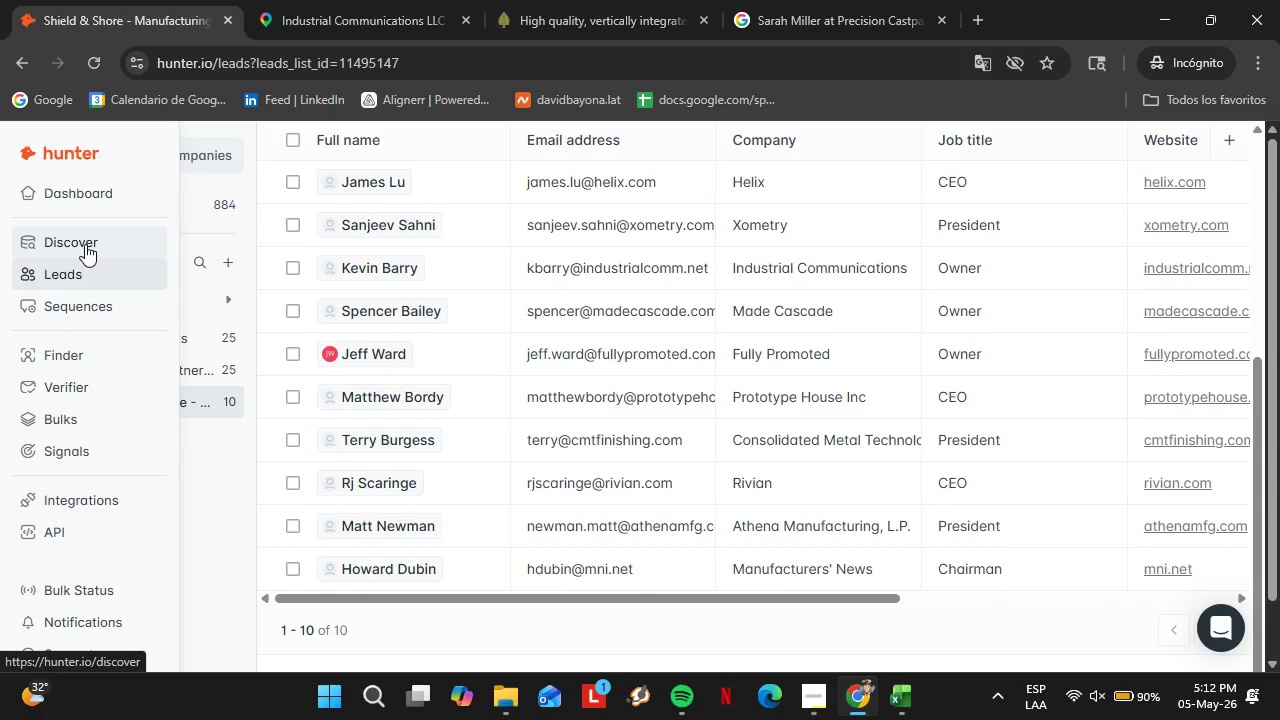 
left_click([77, 342])
 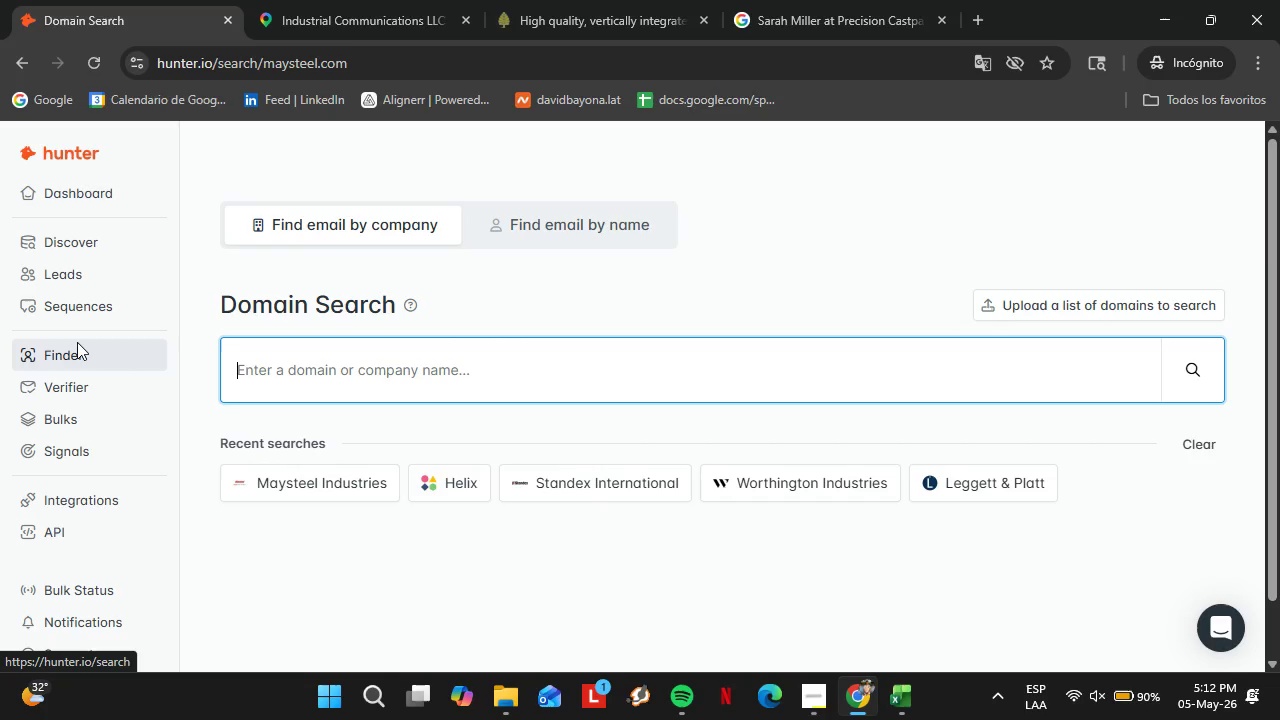 
wait(10.88)
 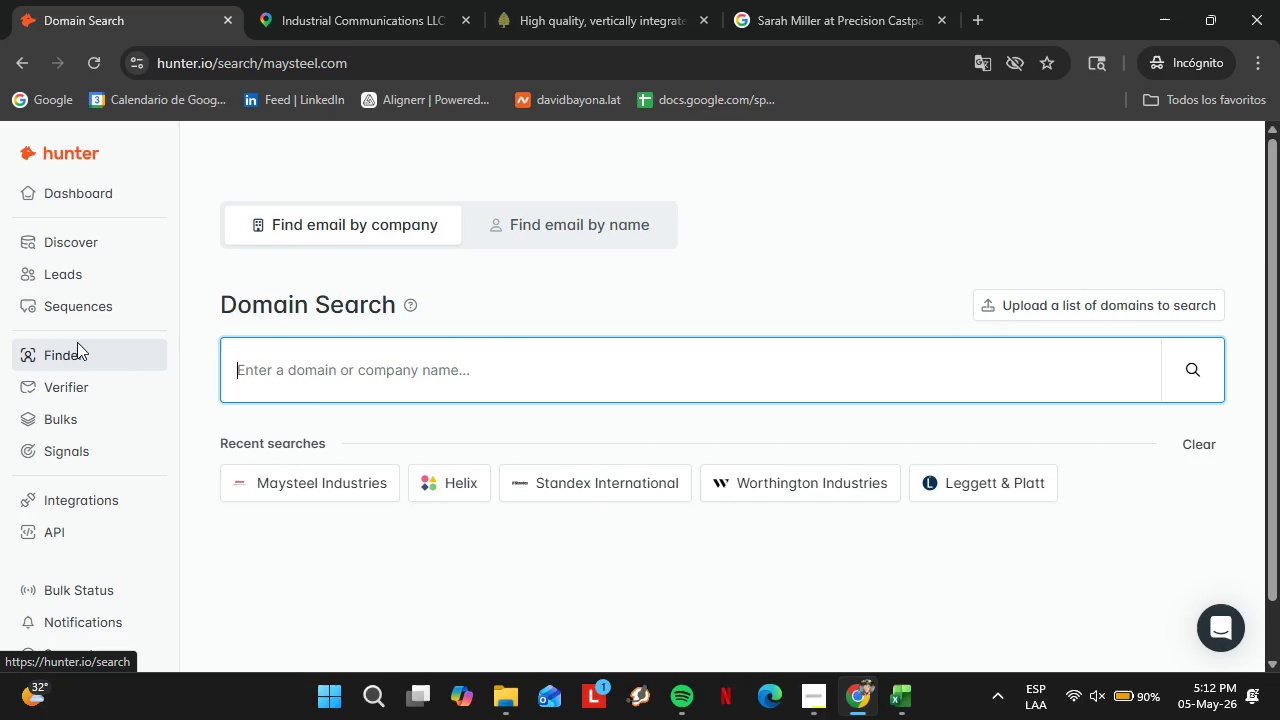 
mouse_move([395, 384])
 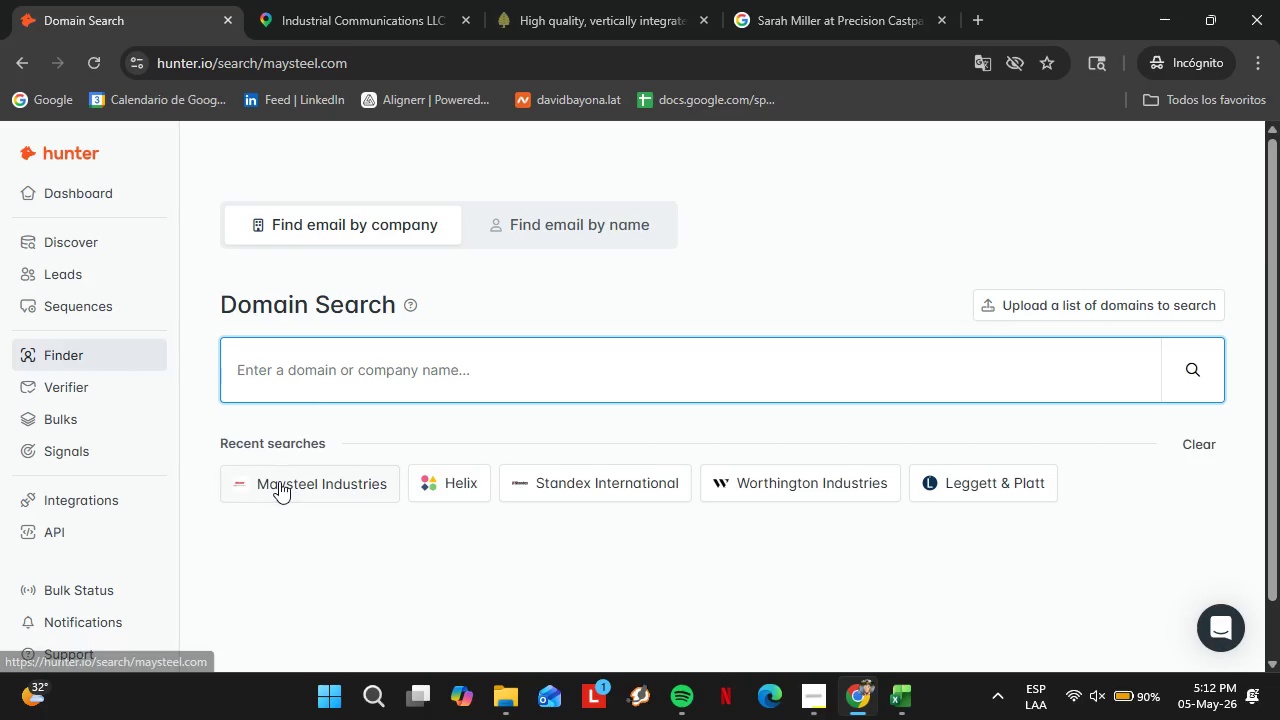 
left_click([279, 481])
 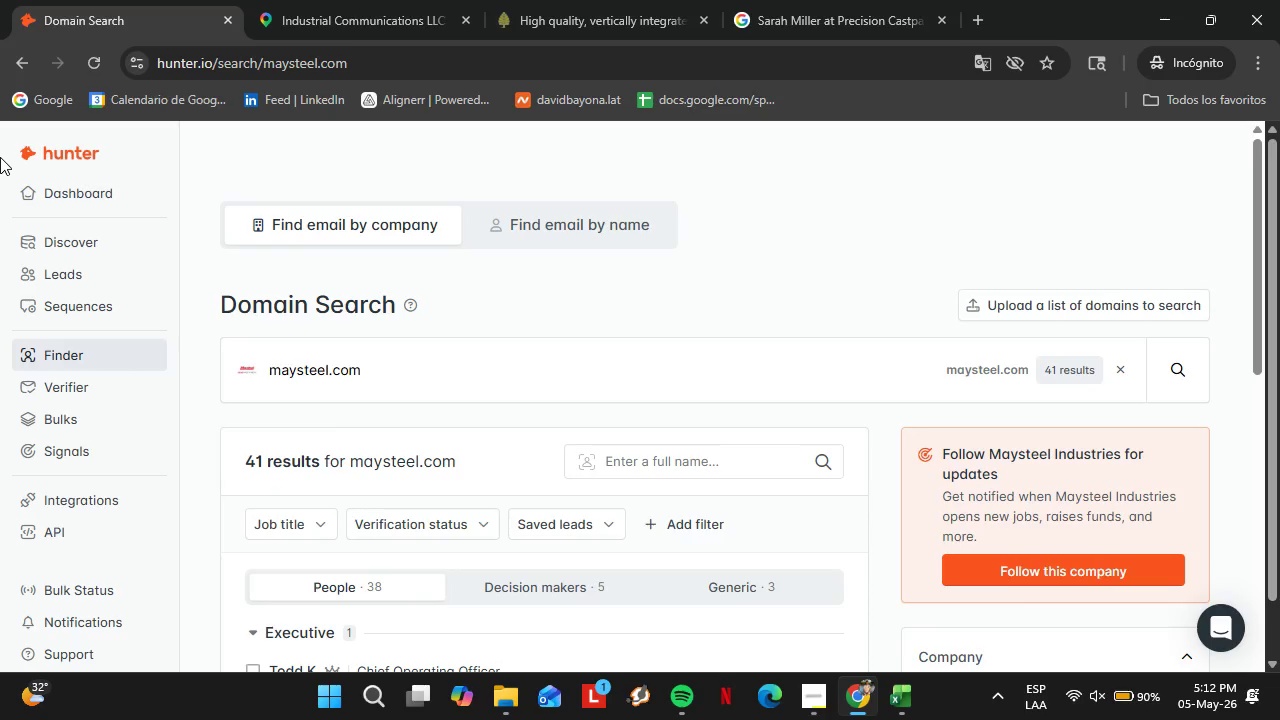 
wait(14.66)
 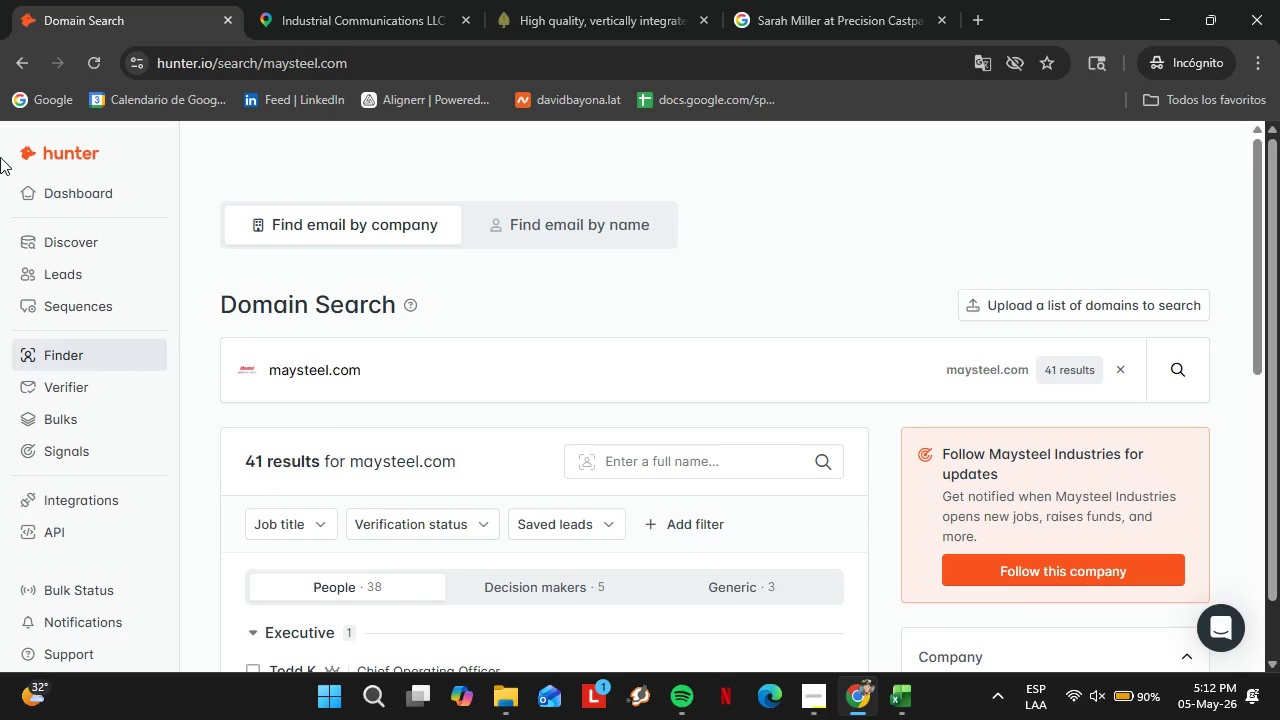 
double_click([405, 371])
 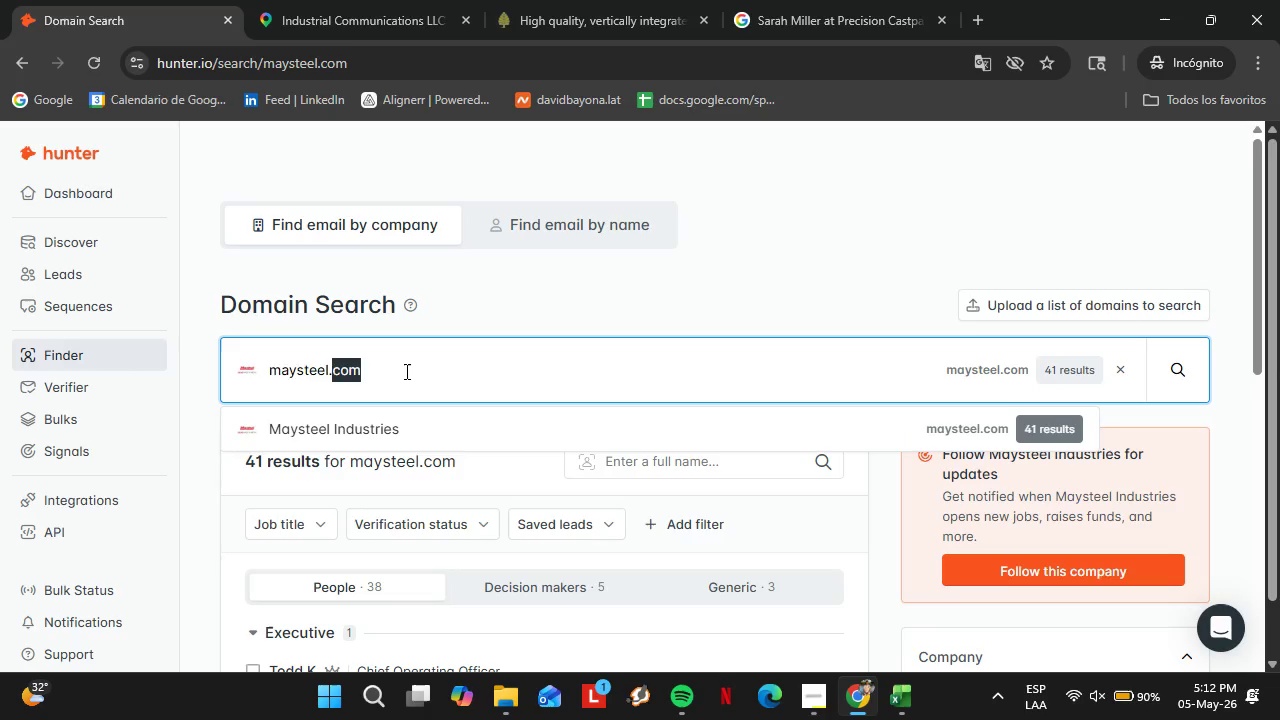 
triple_click([405, 371])
 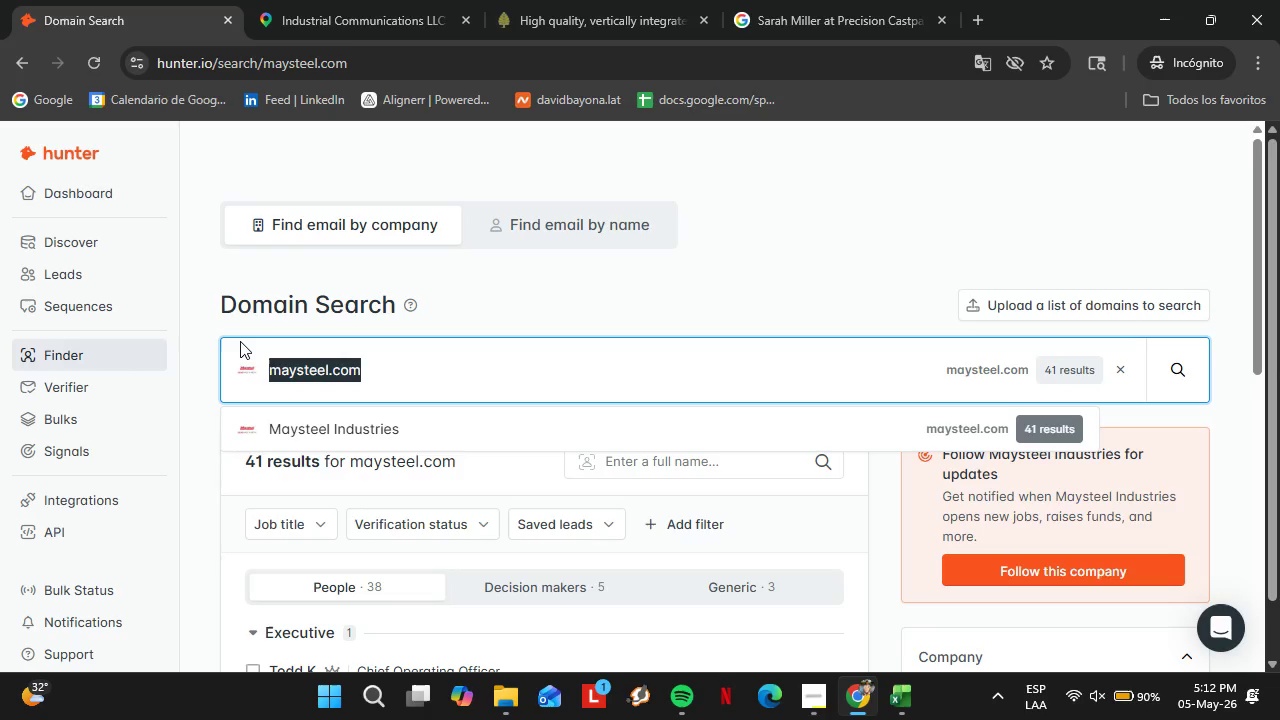 
scroll: coordinate [519, 514], scroll_direction: down, amount: 1.0
 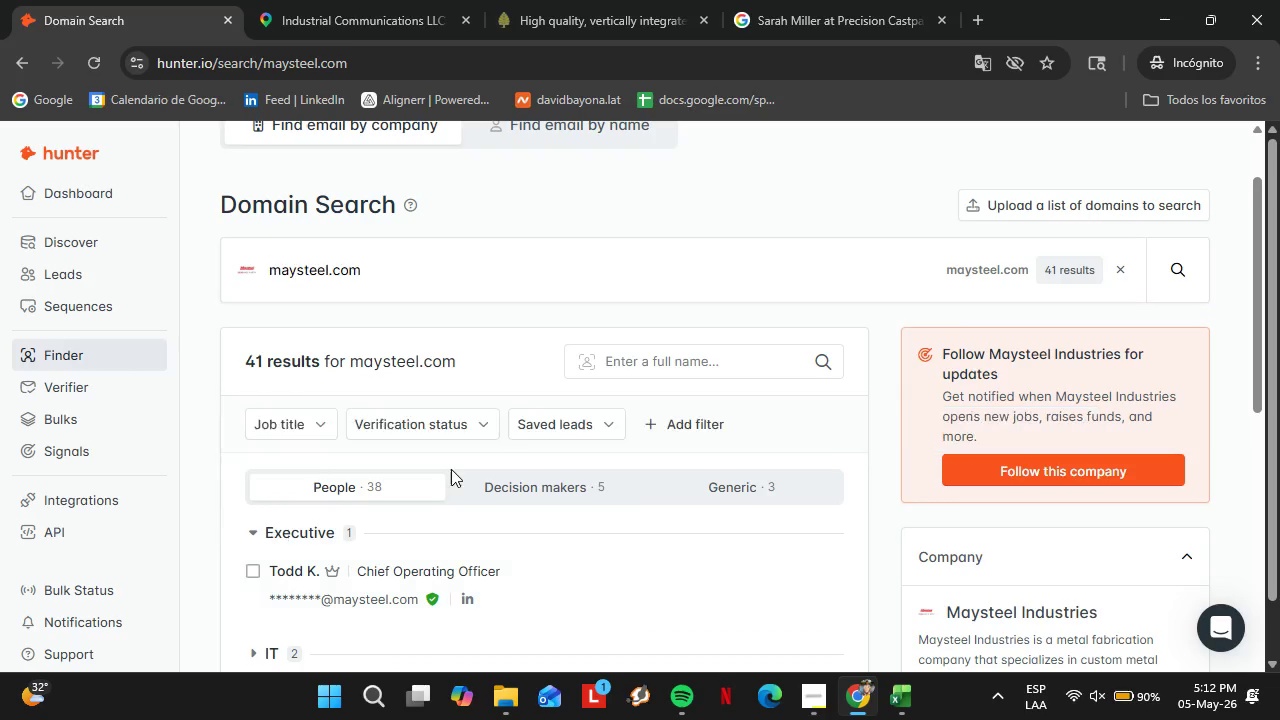 
left_click([598, 480])
 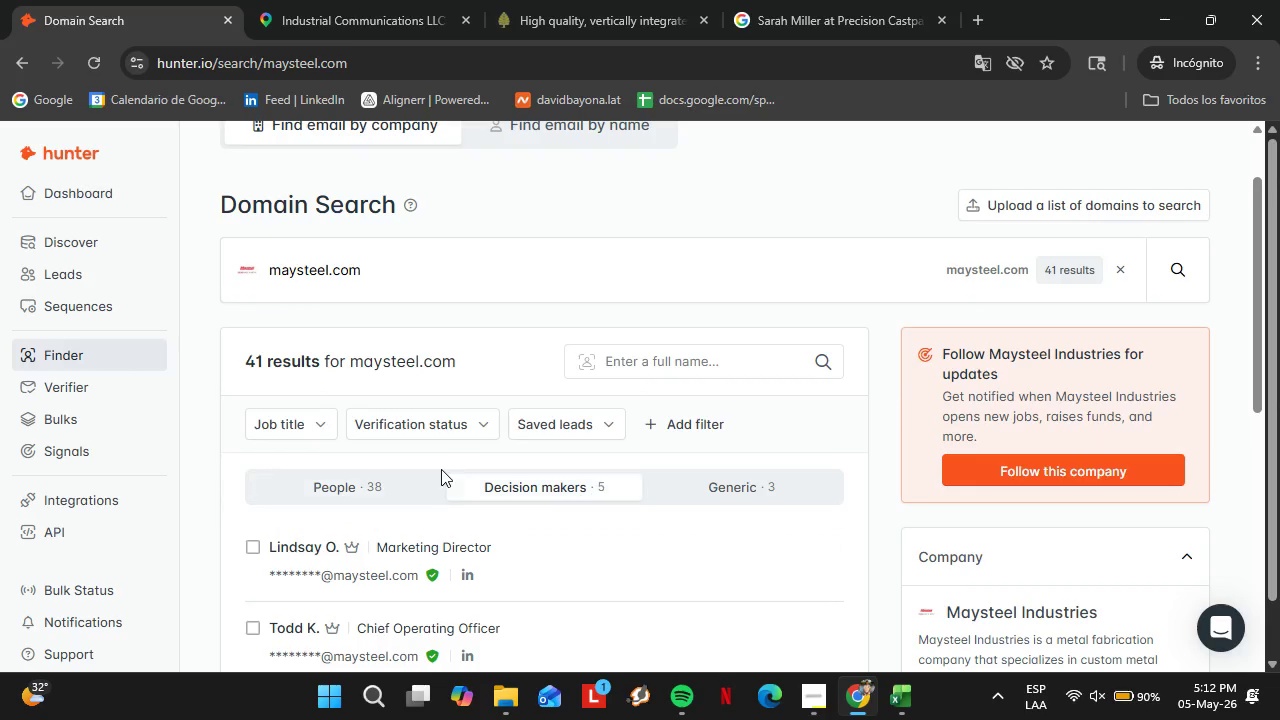 
scroll: coordinate [490, 442], scroll_direction: down, amount: 3.0
 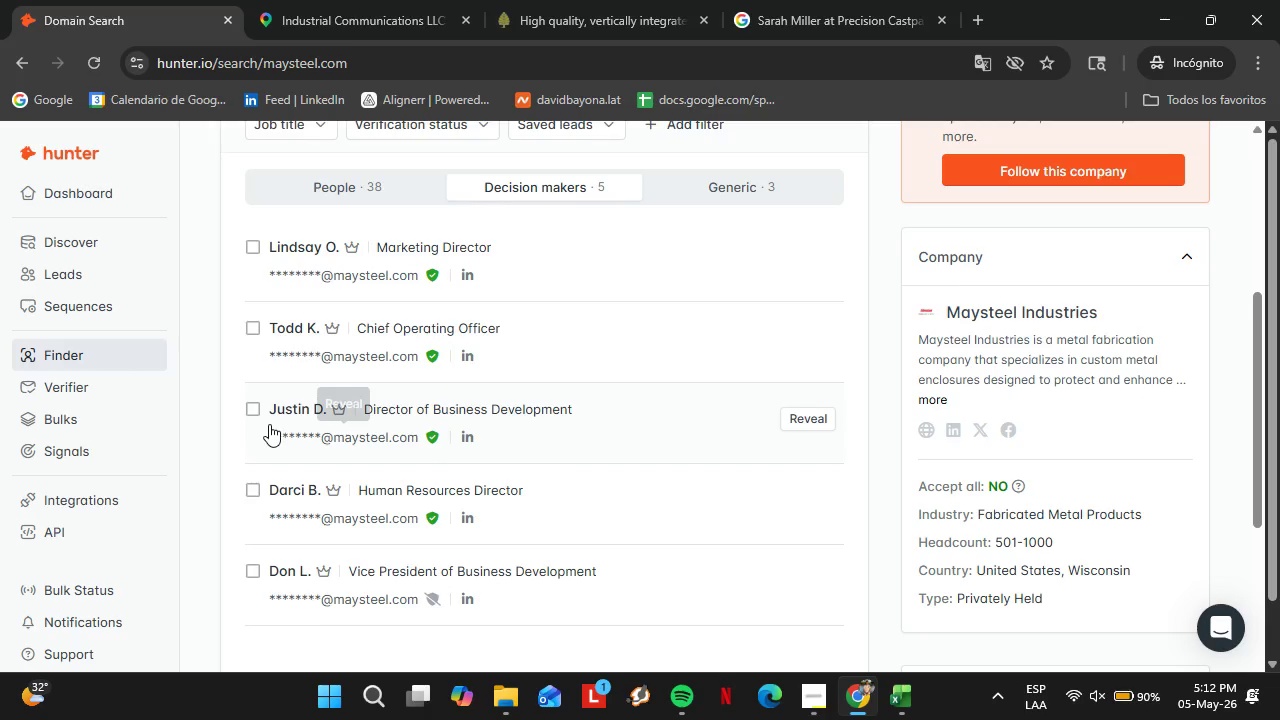 
left_click([344, 195])
 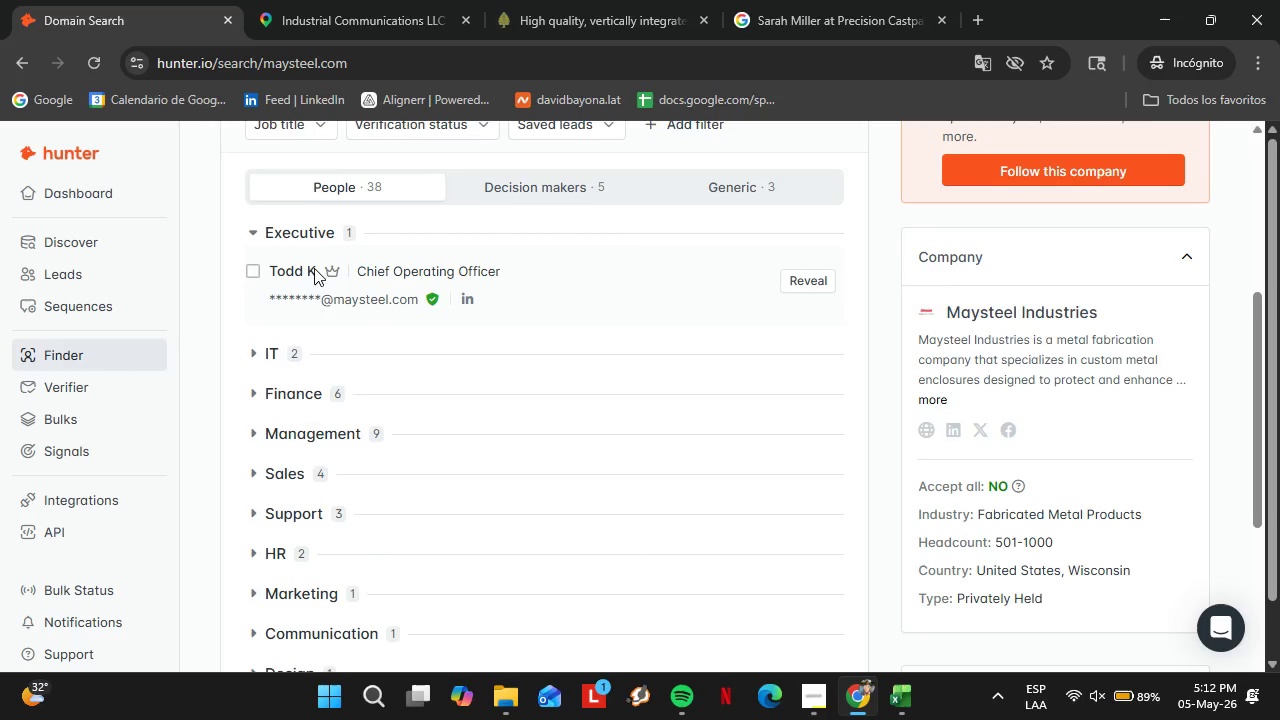 
scroll: coordinate [313, 266], scroll_direction: up, amount: 2.0
 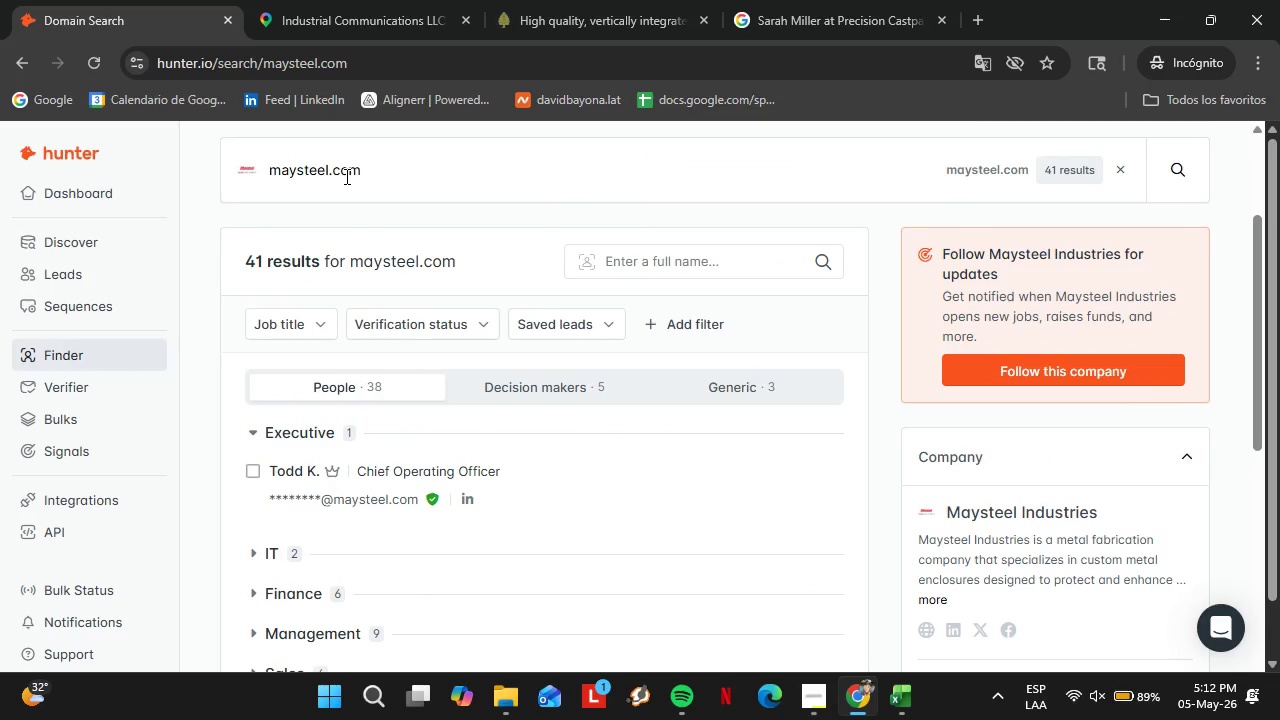 
double_click([345, 176])
 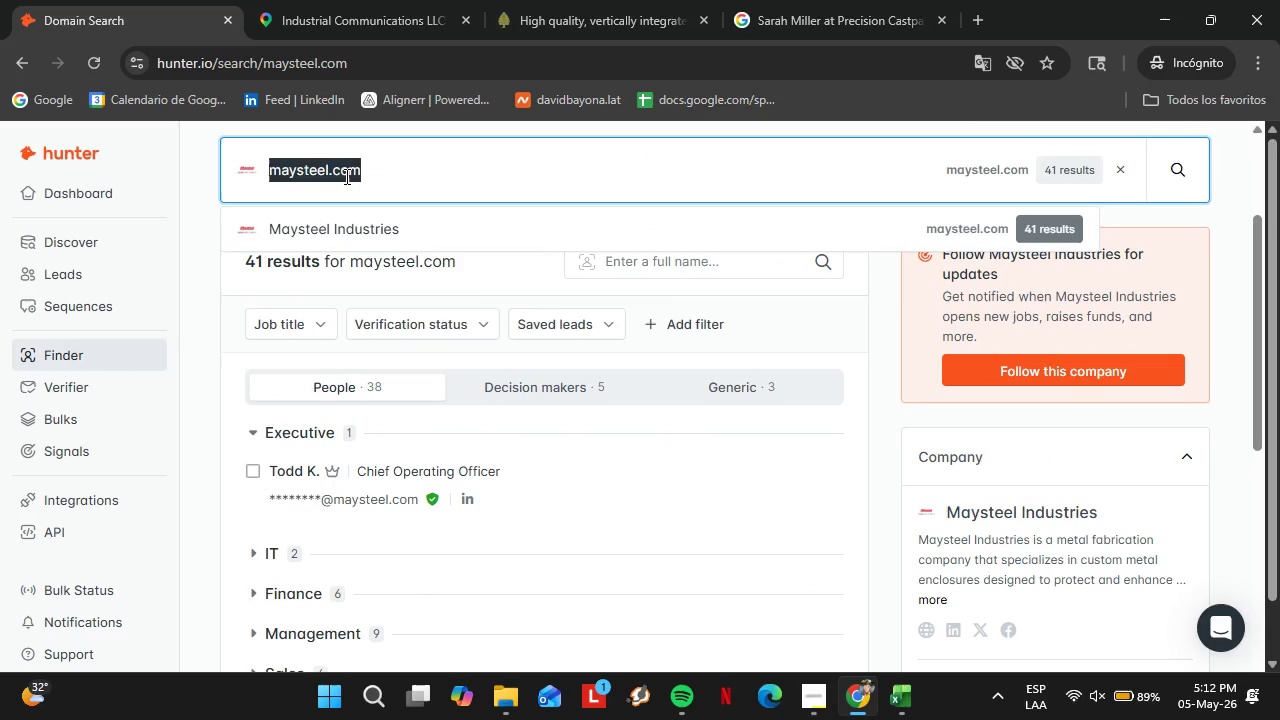 
triple_click([345, 176])
 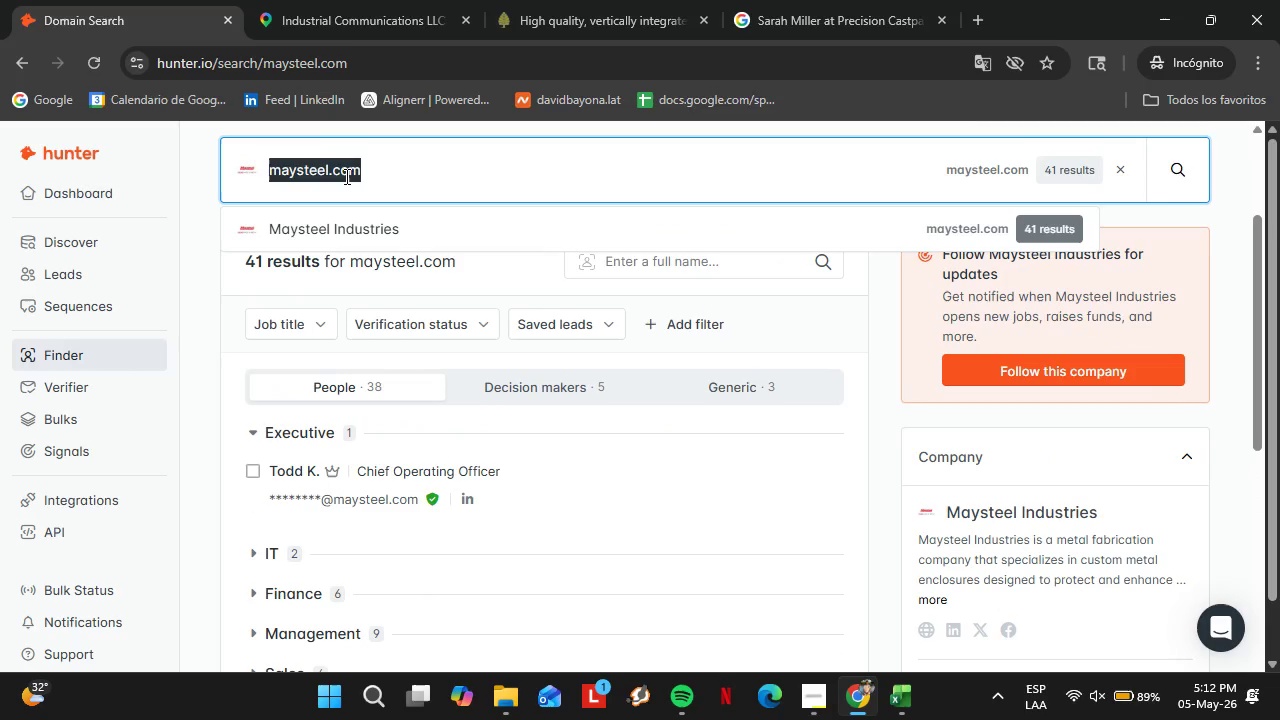 
wait(6.41)
 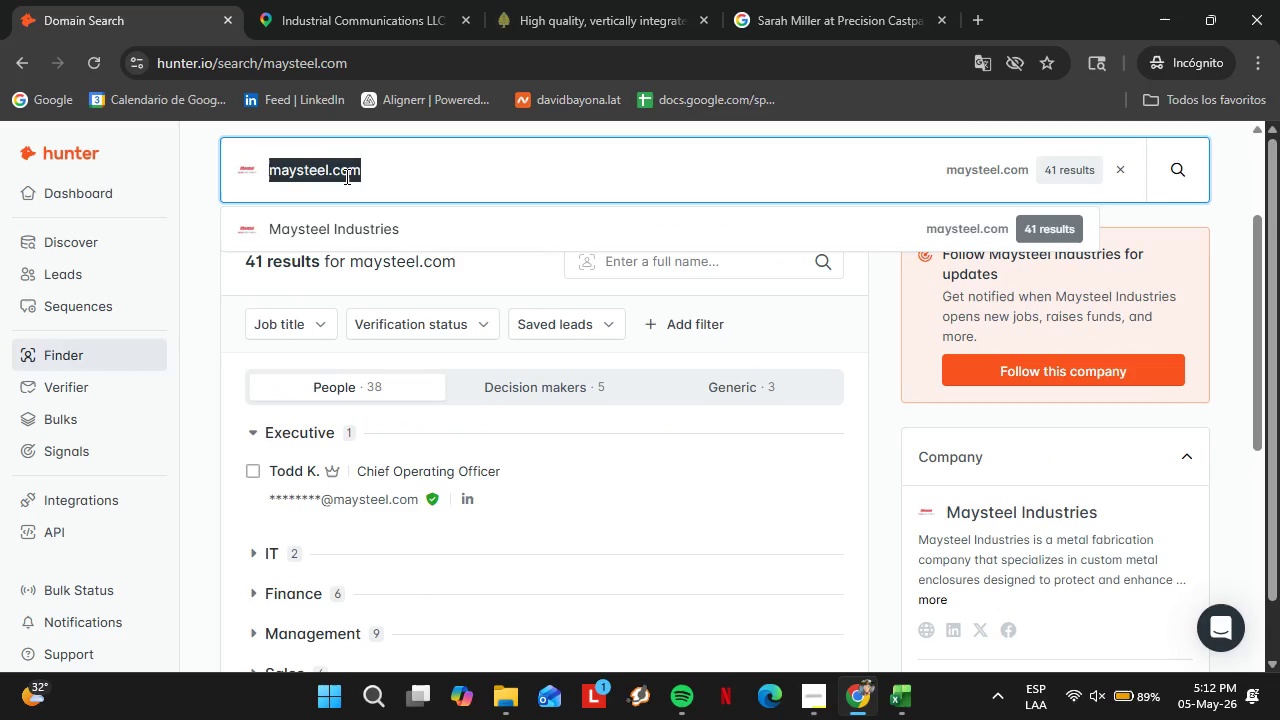 
type(metaltek.com)
 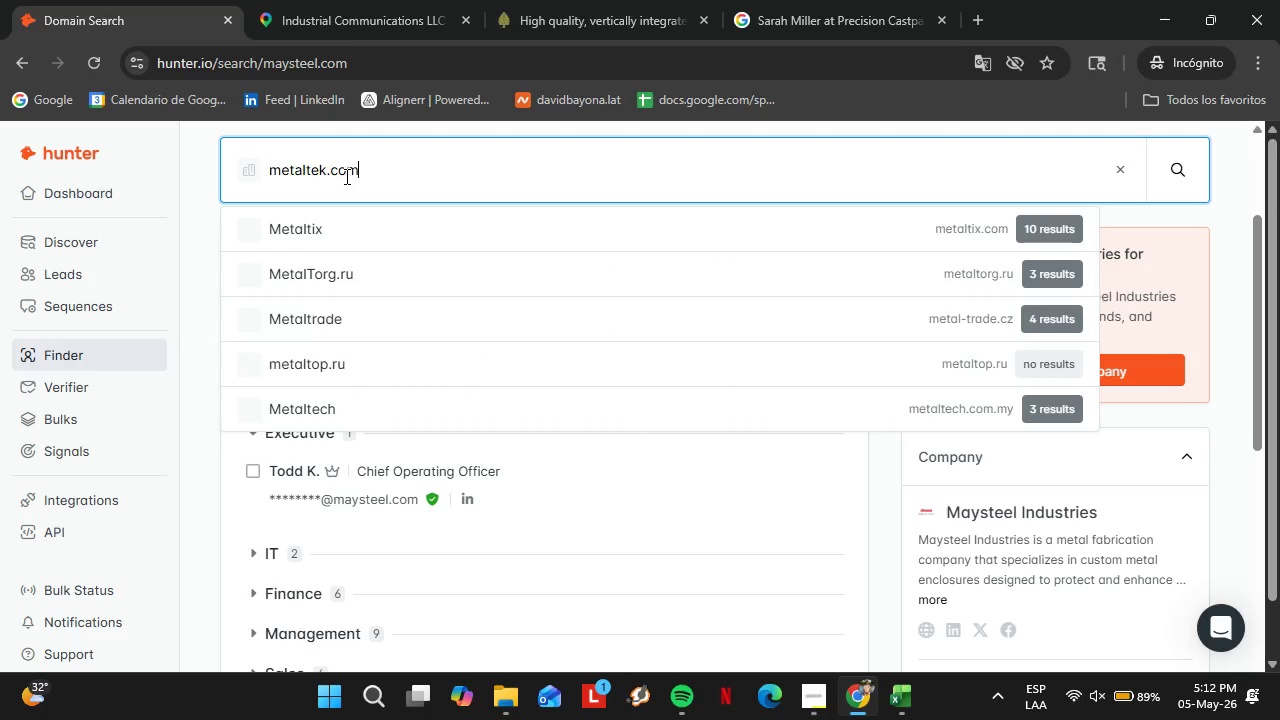 
key(Enter)
 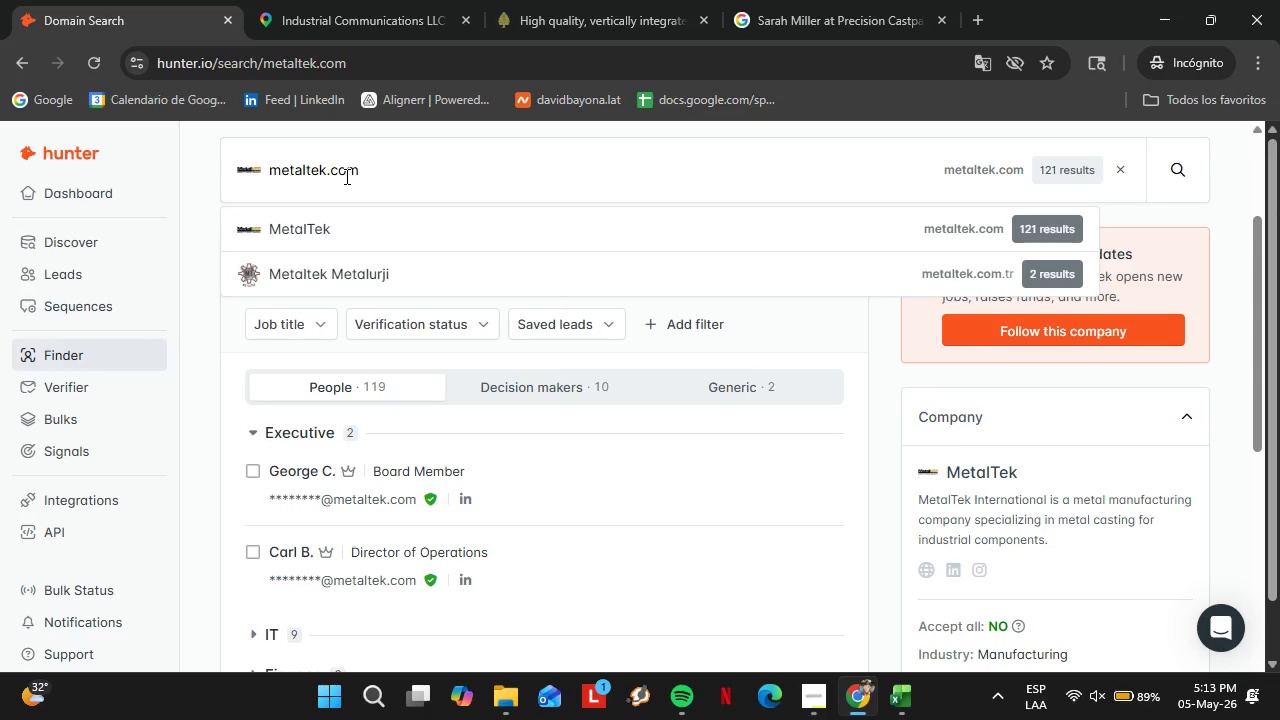 
wait(16.05)
 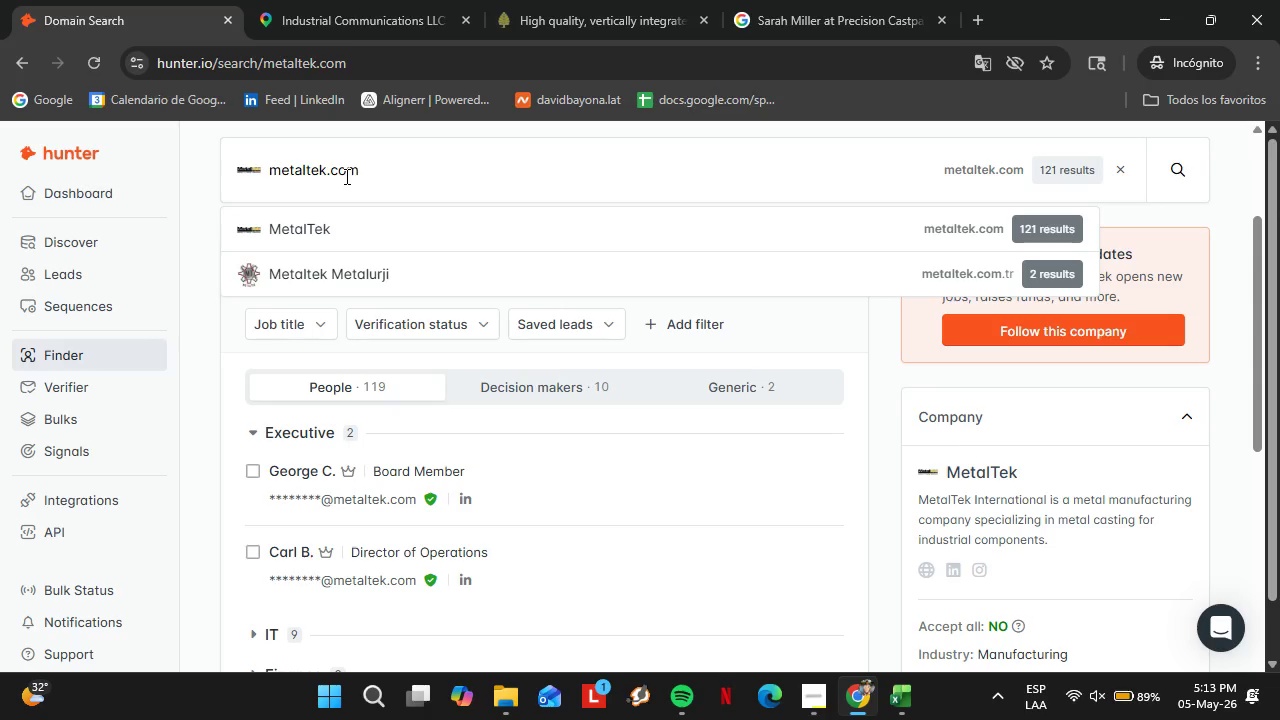 
left_click([453, 225])
 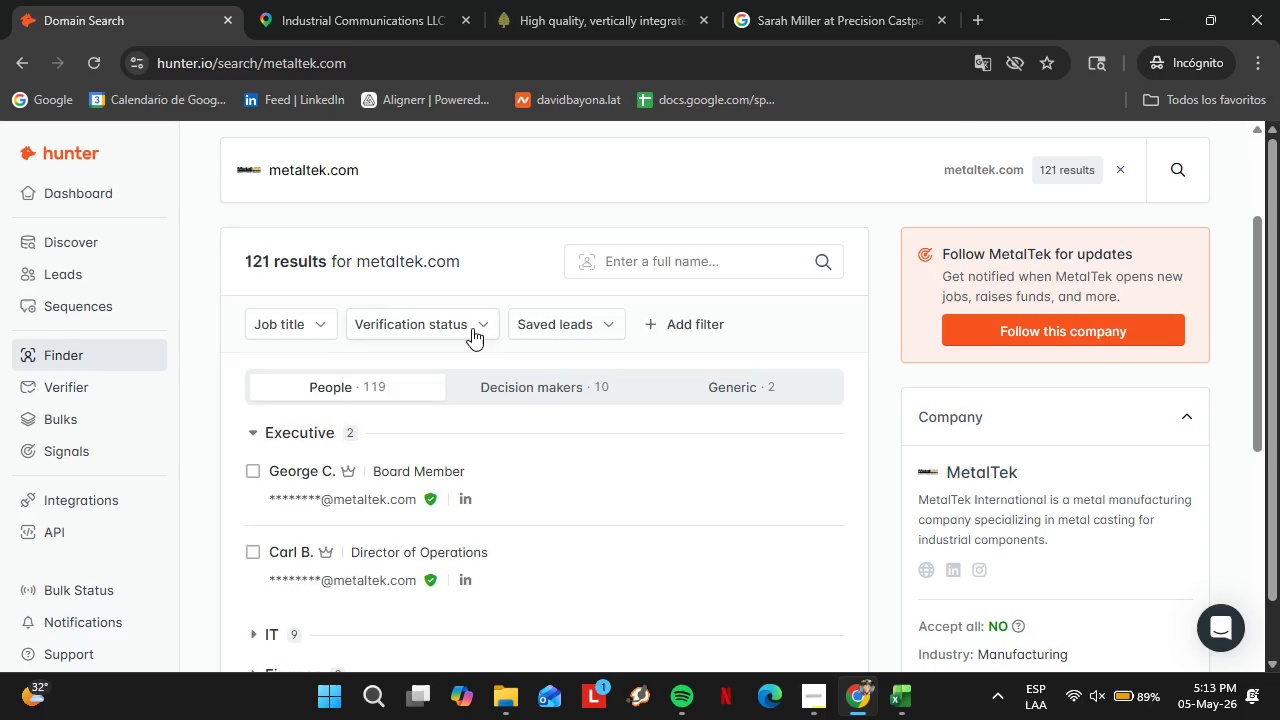 
left_click([552, 390])
 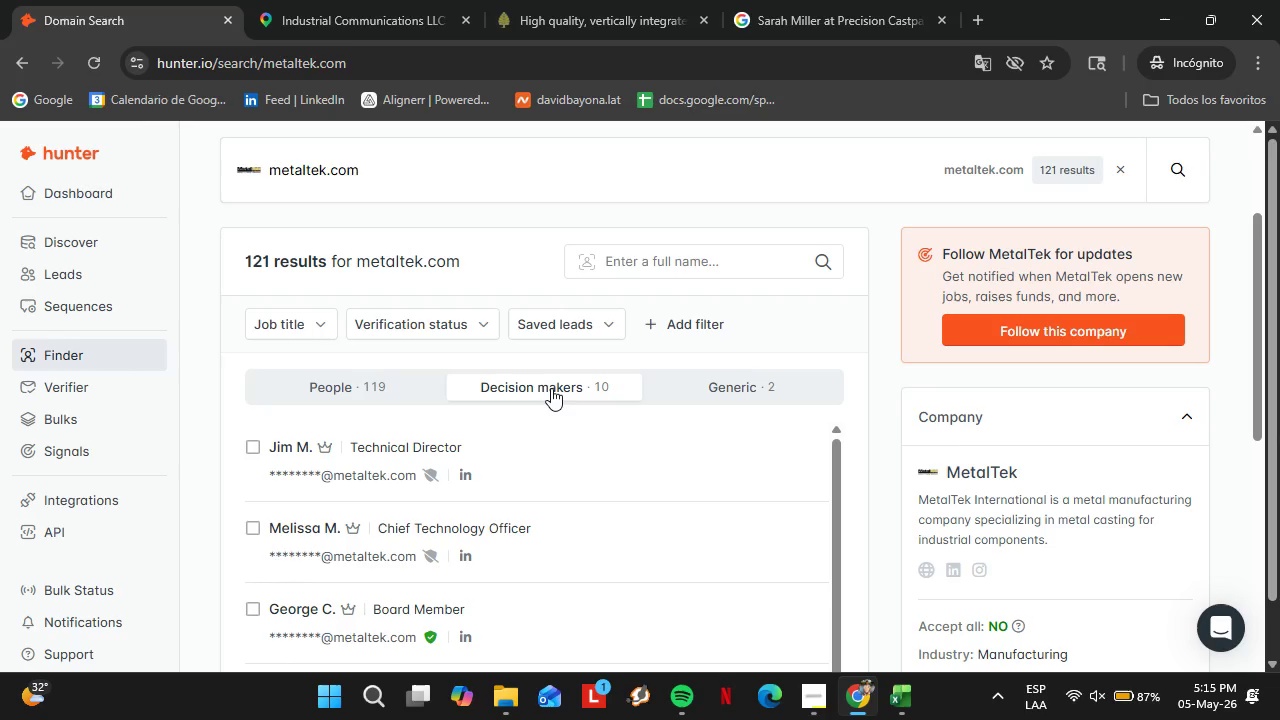 
wait(167.52)
 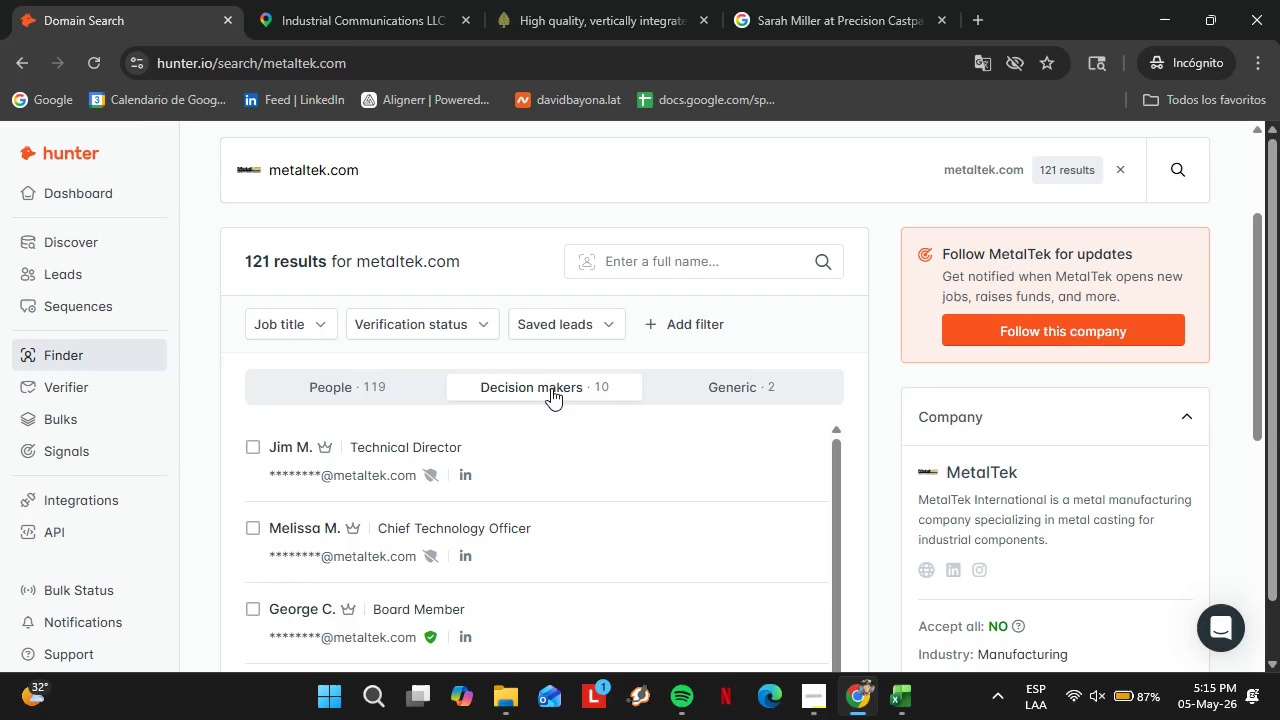 
scroll: coordinate [548, 491], scroll_direction: down, amount: 7.0
 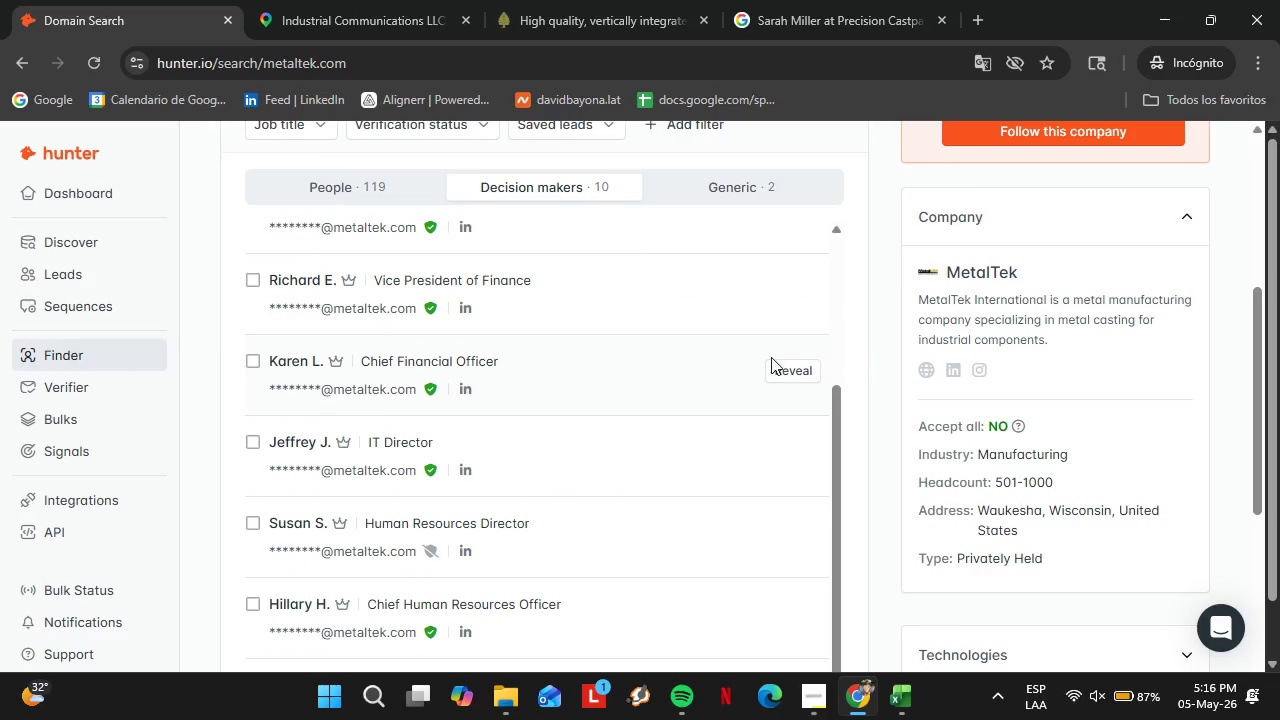 
left_click([780, 367])
 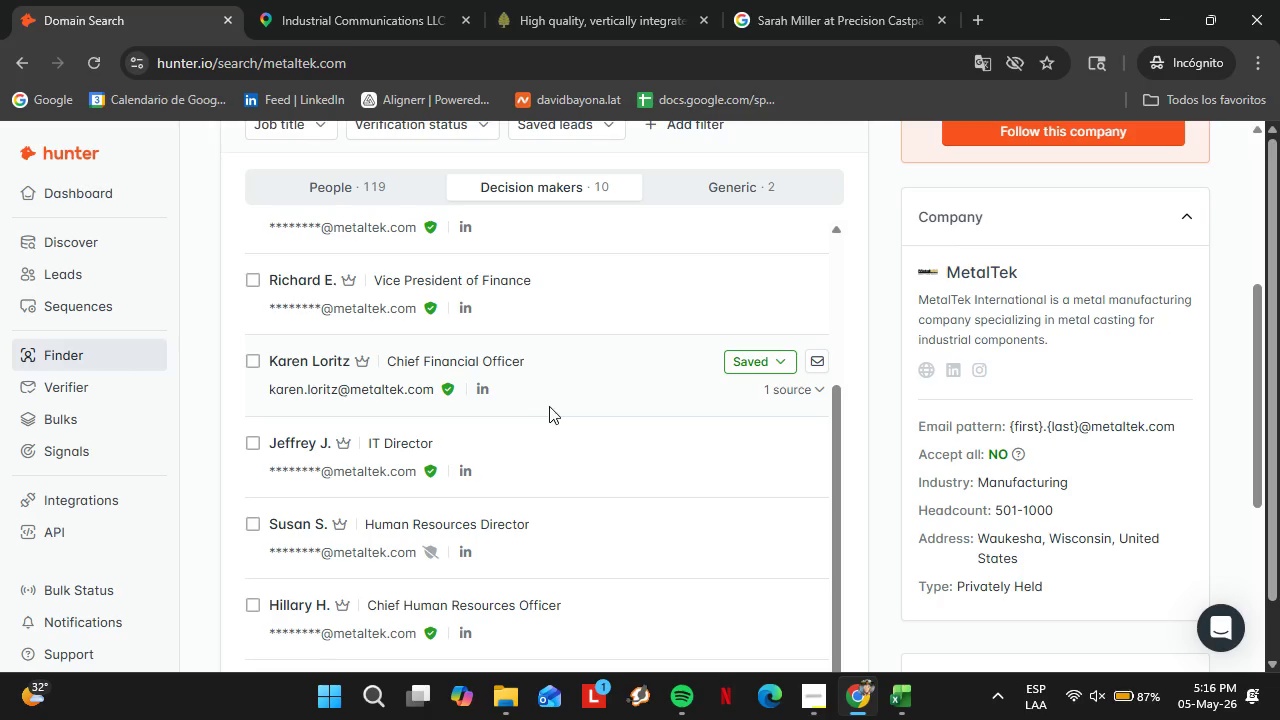 
wait(7.83)
 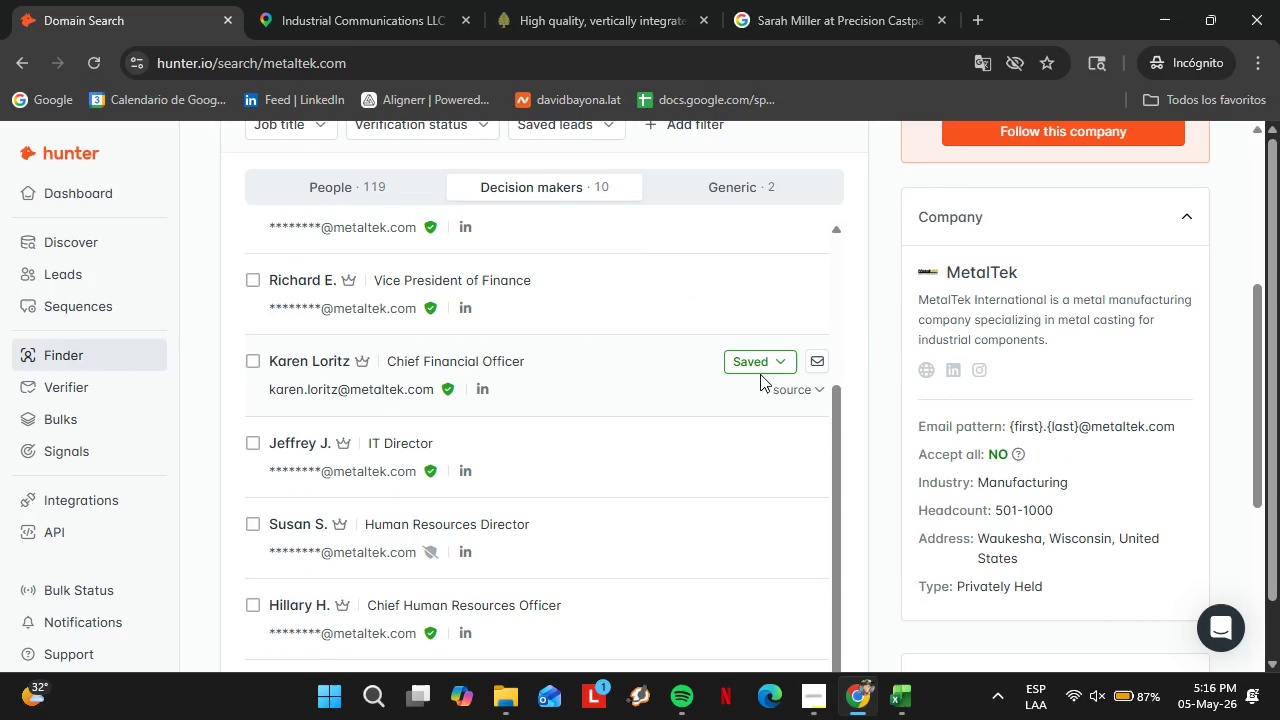 
left_click([758, 358])
 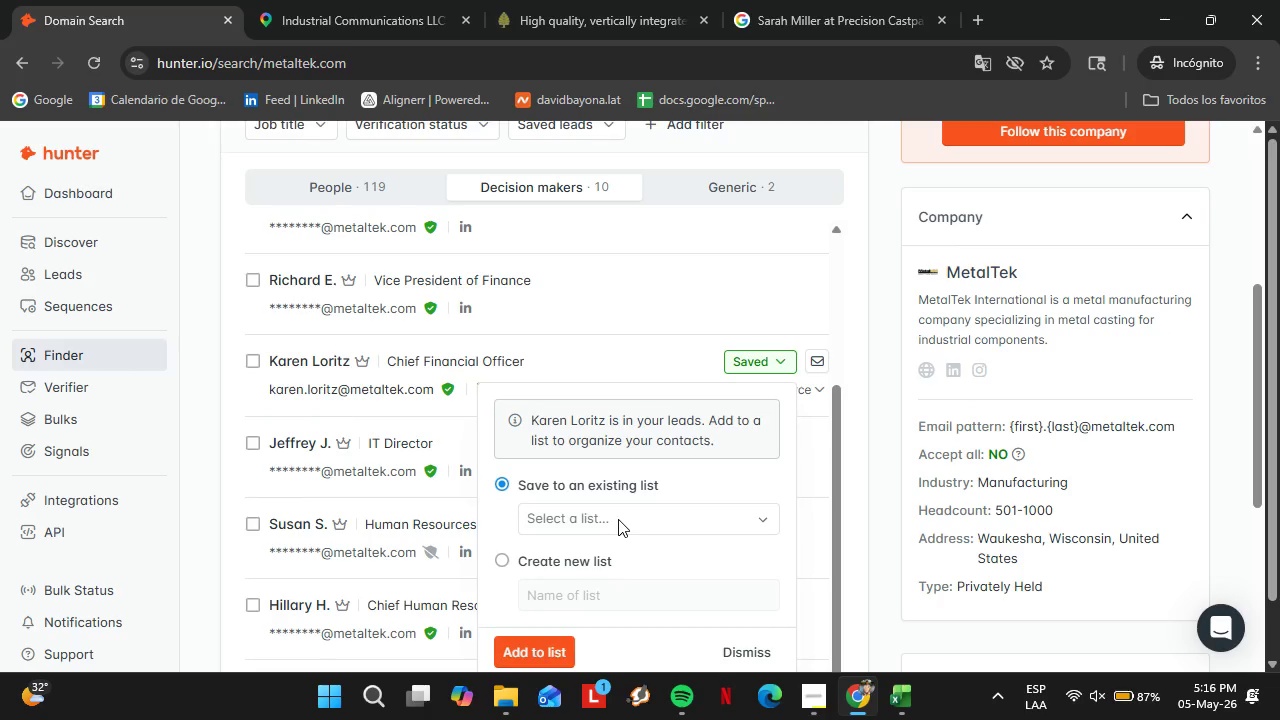 
left_click([618, 519])
 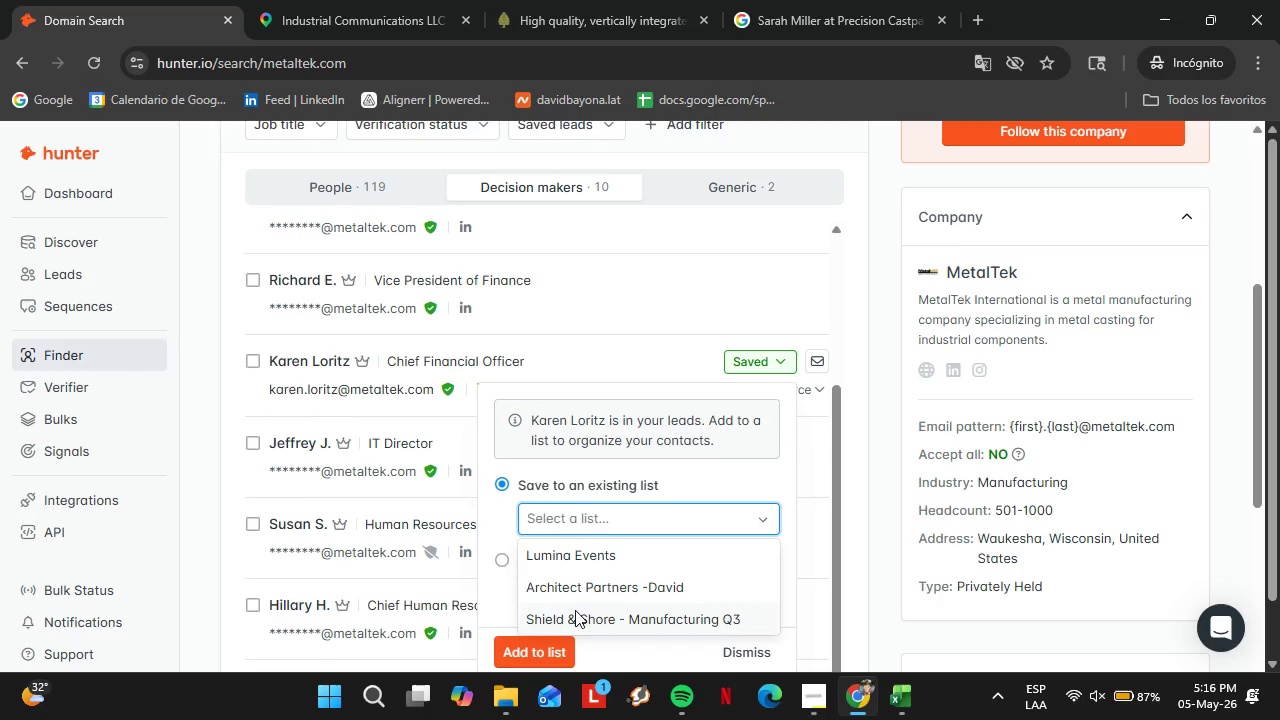 
double_click([550, 660])
 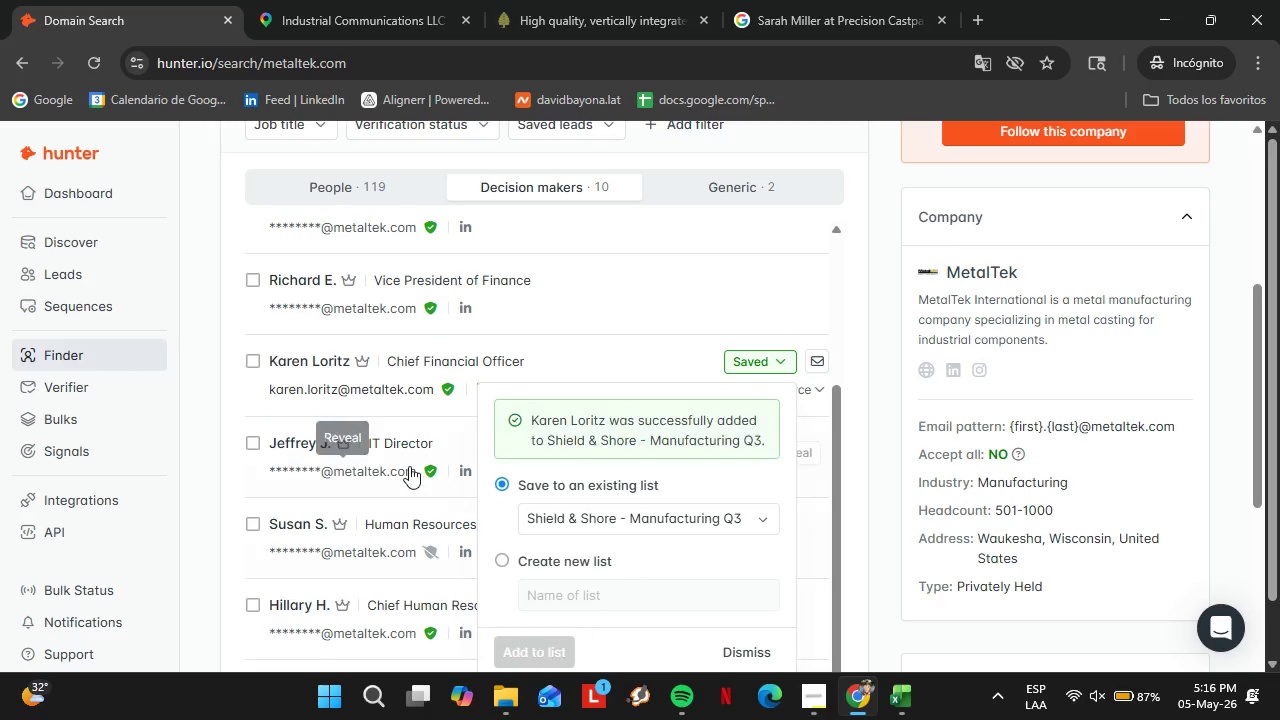 
mouse_move([443, 475])
 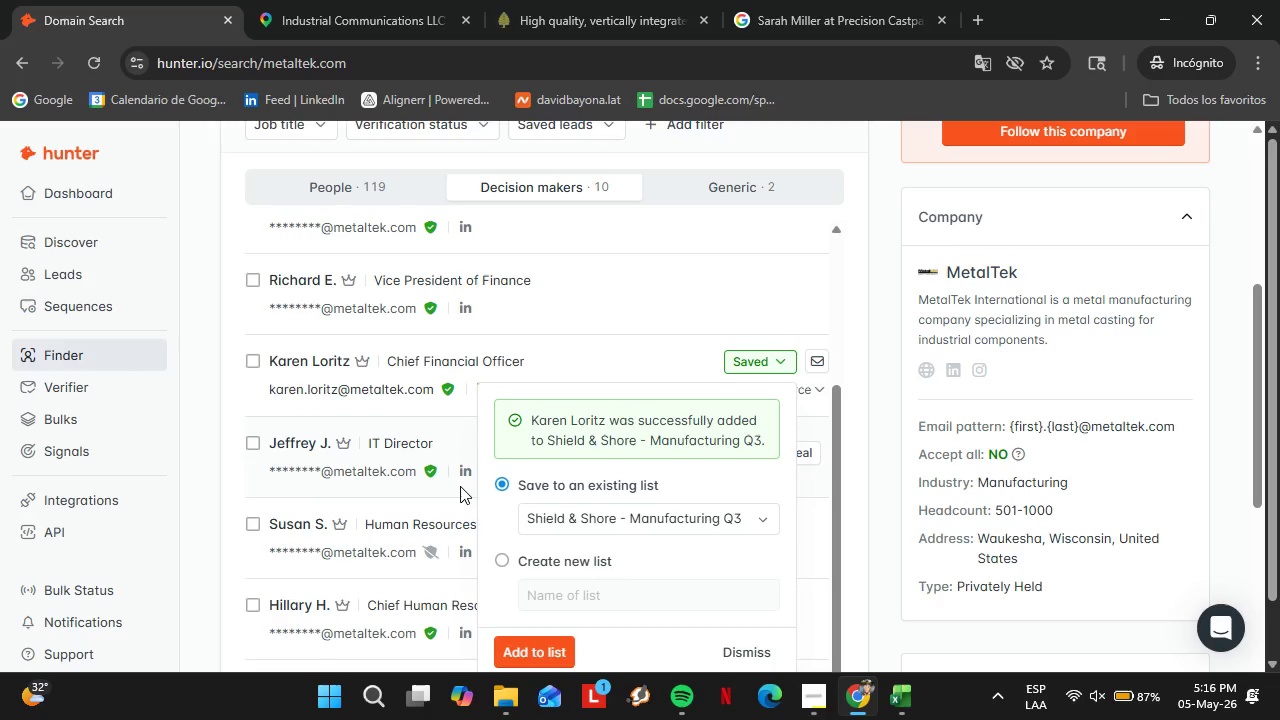 
wait(5.58)
 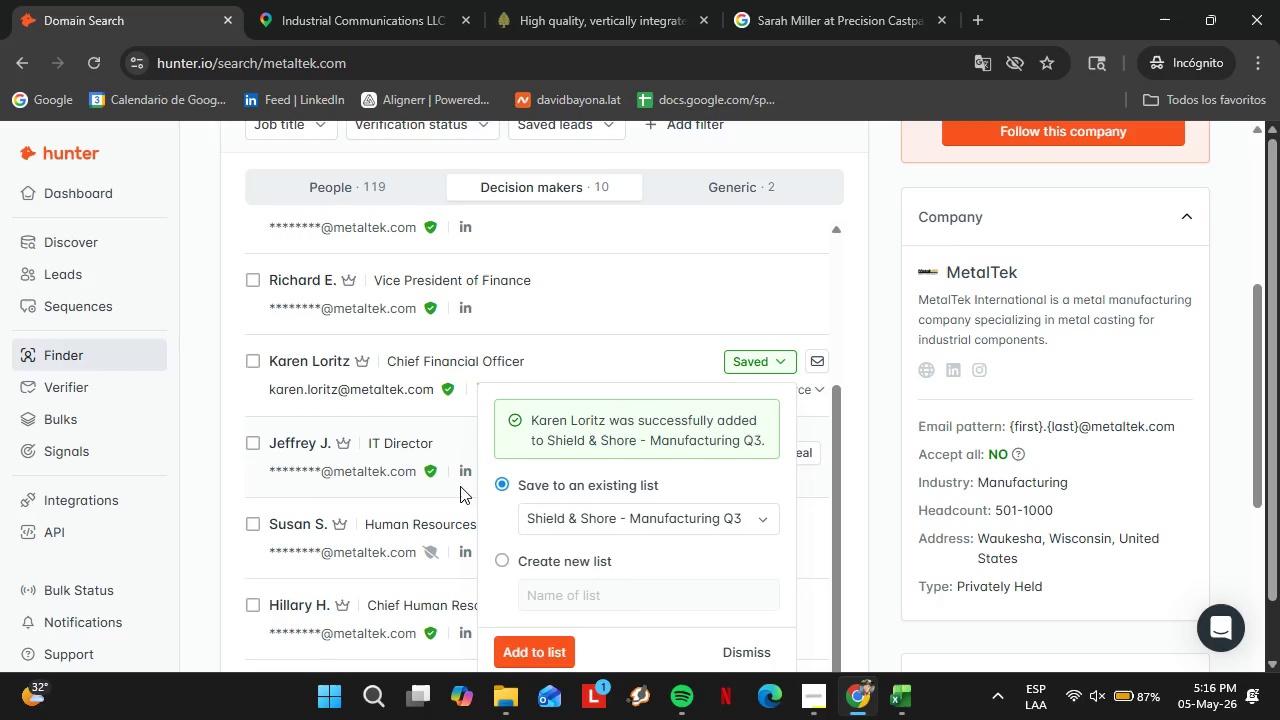 
left_click([764, 660])
 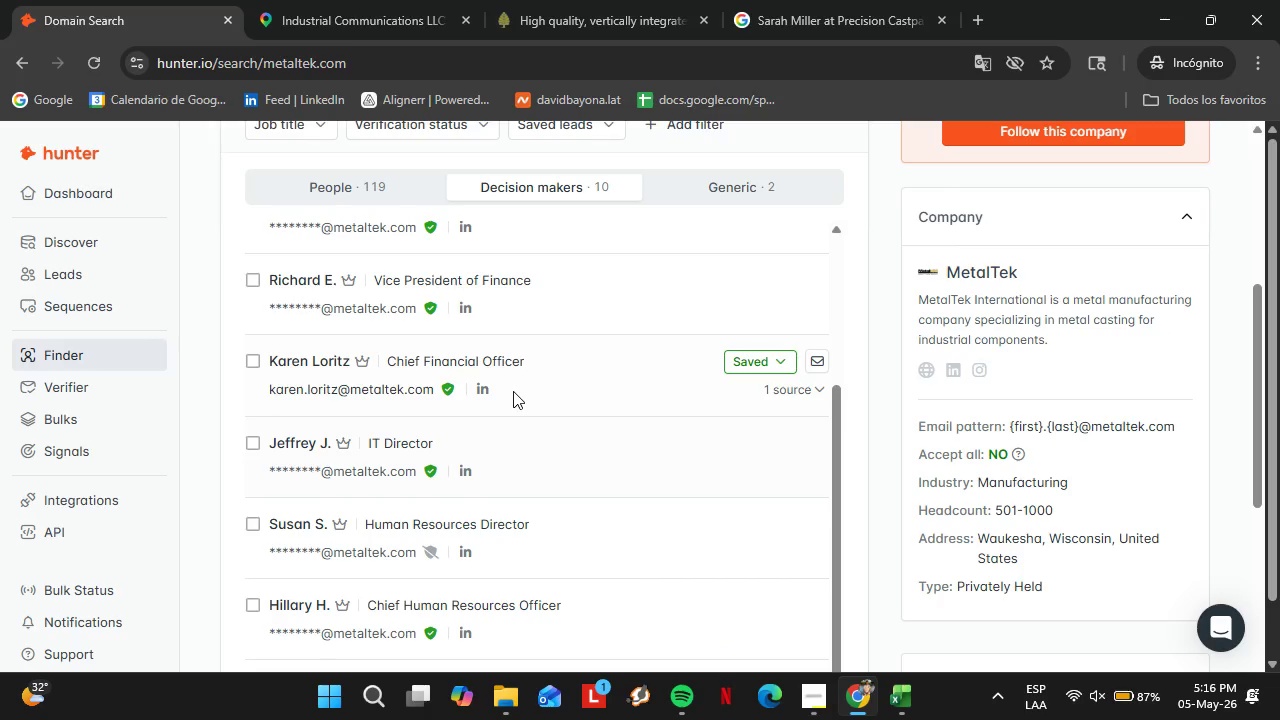 
scroll: coordinate [292, 463], scroll_direction: up, amount: 5.0
 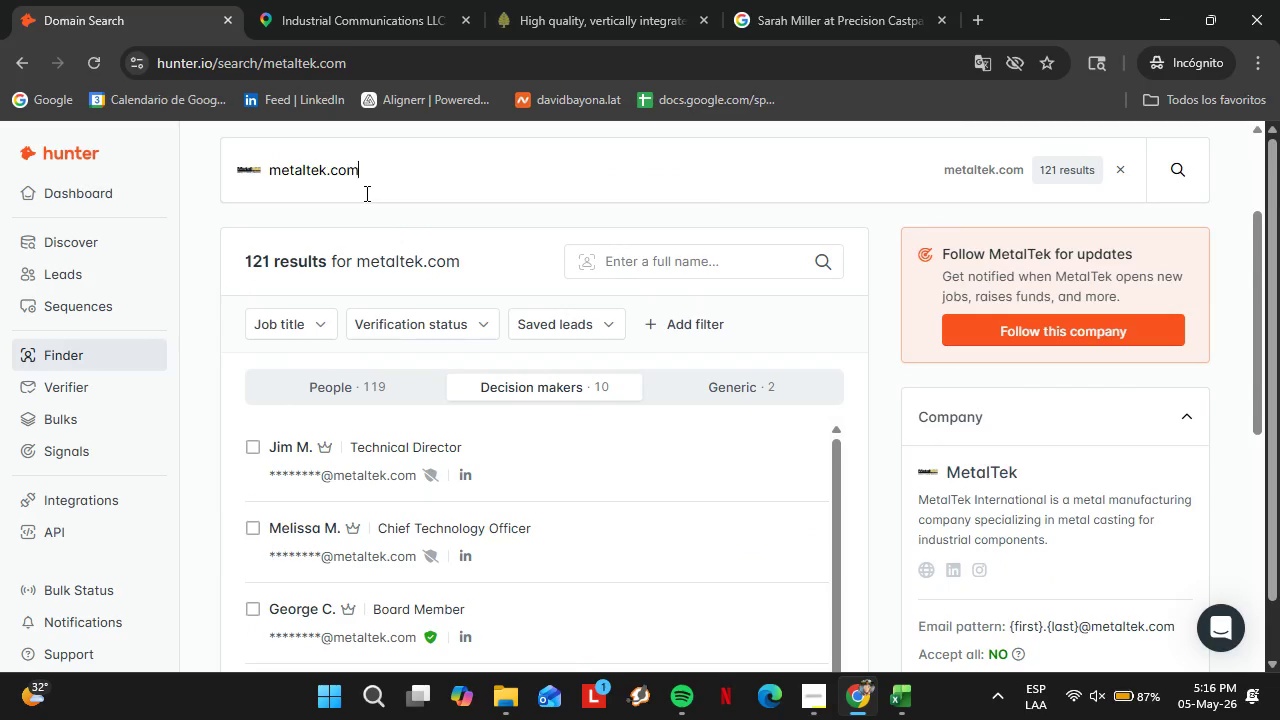 
double_click([365, 193])
 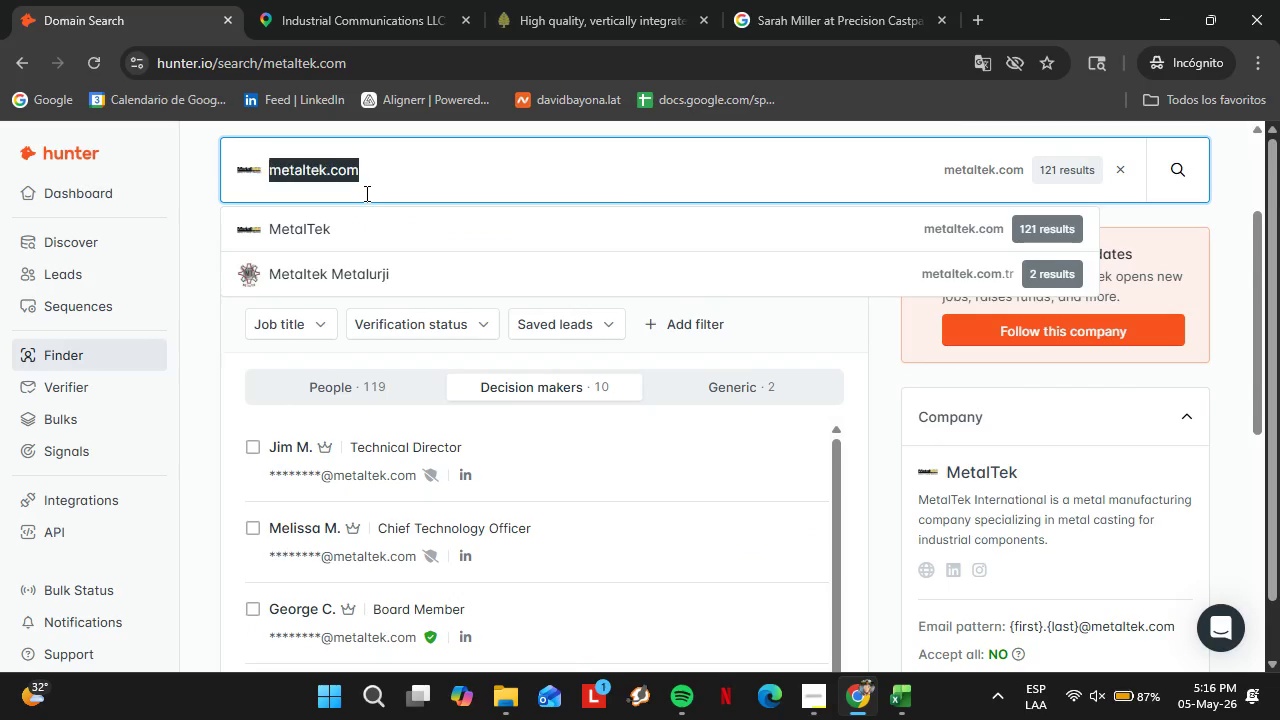 
triple_click([365, 193])
 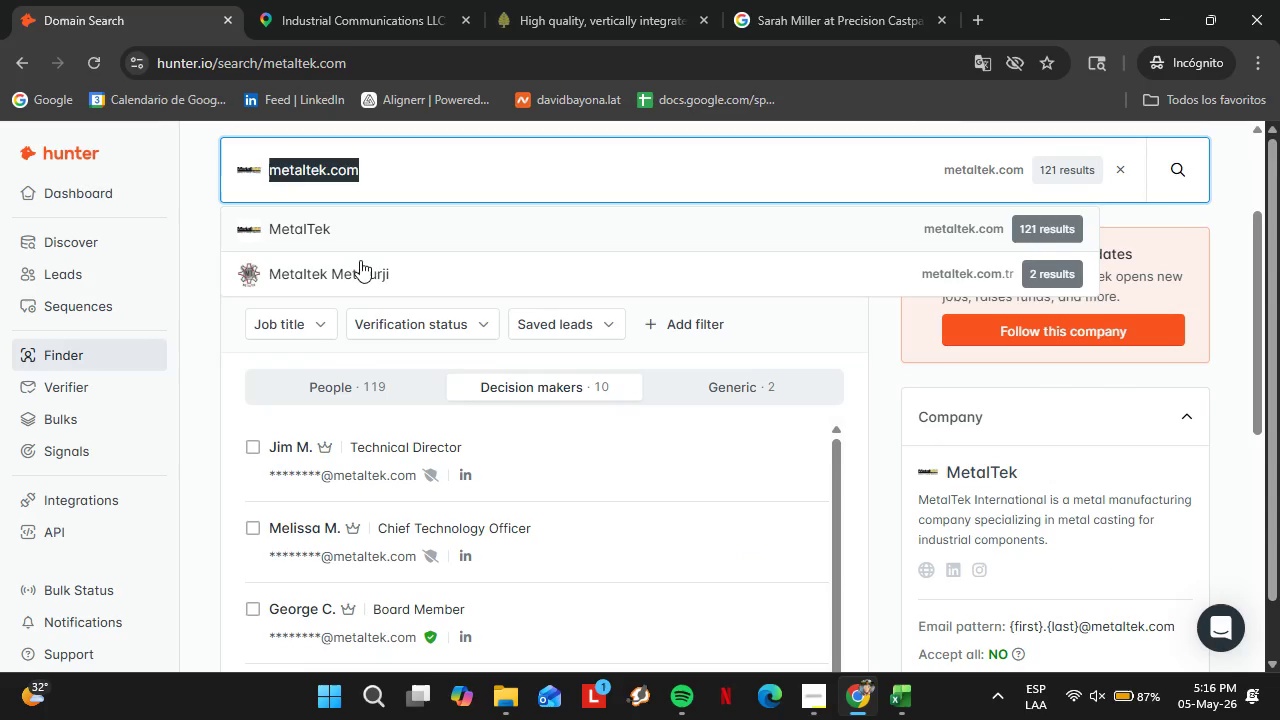 
left_click([206, 312])
 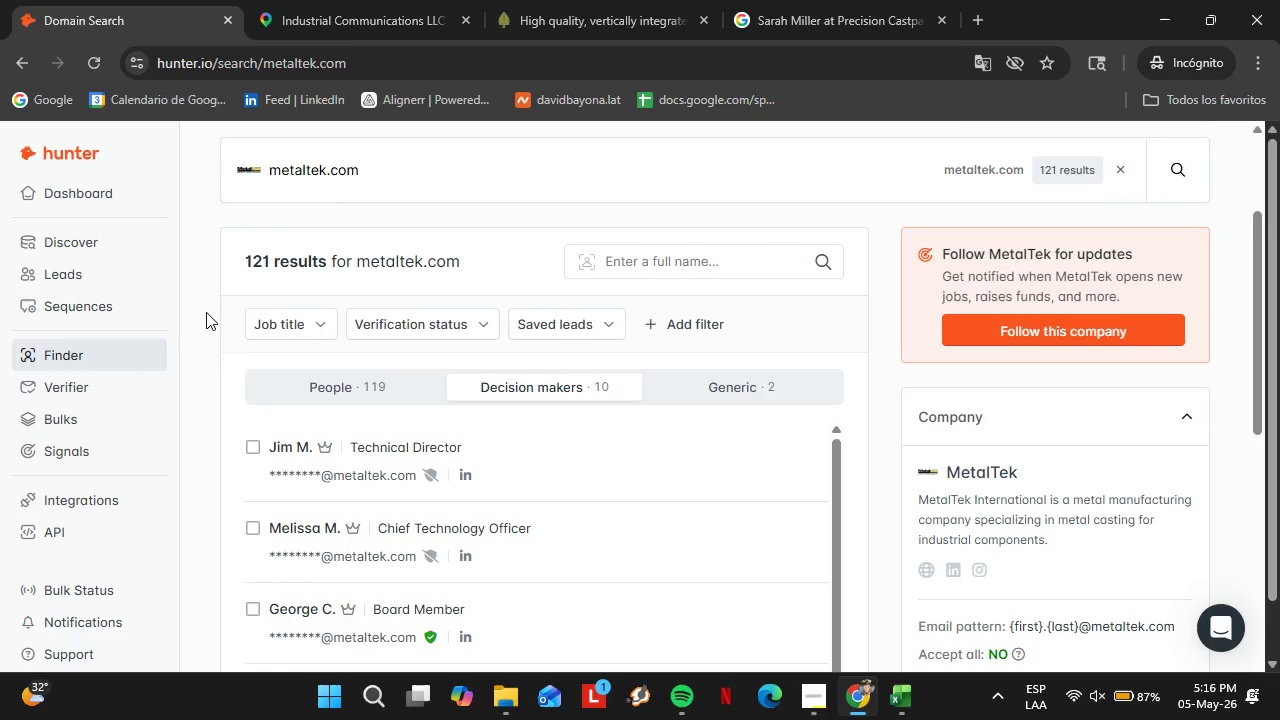 
wait(9.05)
 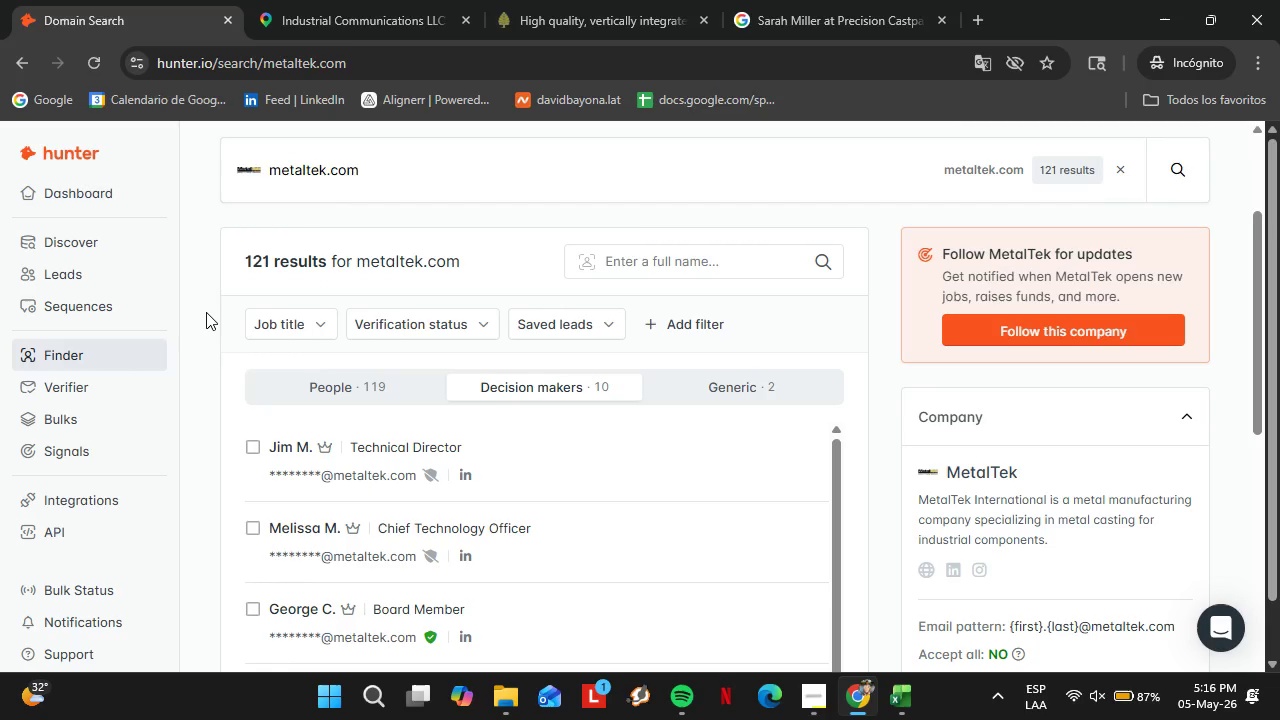 
scroll: coordinate [444, 444], scroll_direction: up, amount: 7.0
 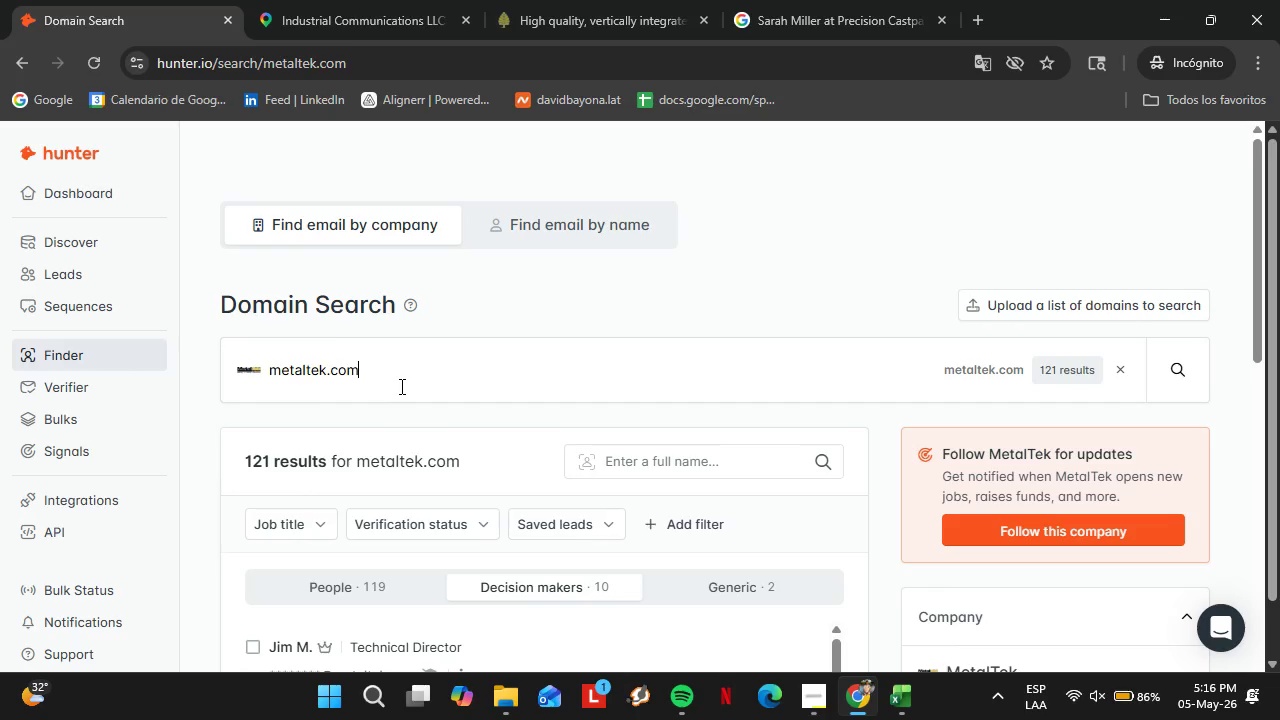 
double_click([400, 386])
 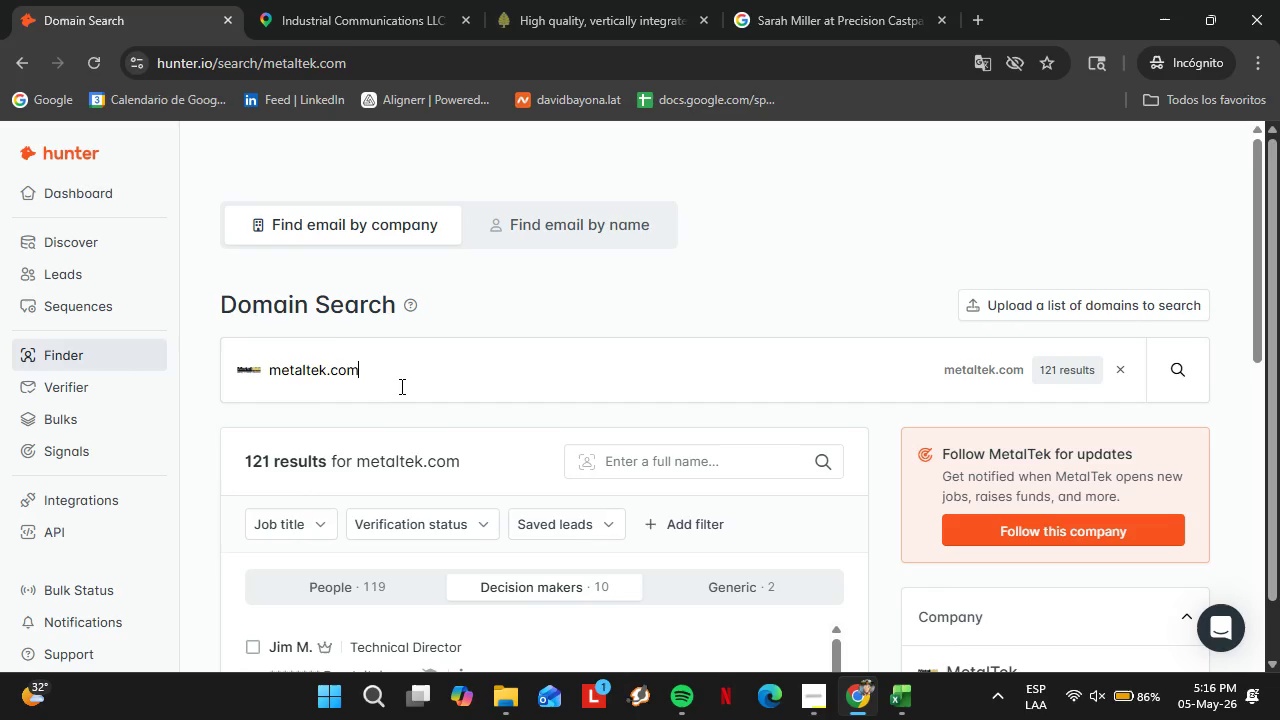 
triple_click([400, 386])
 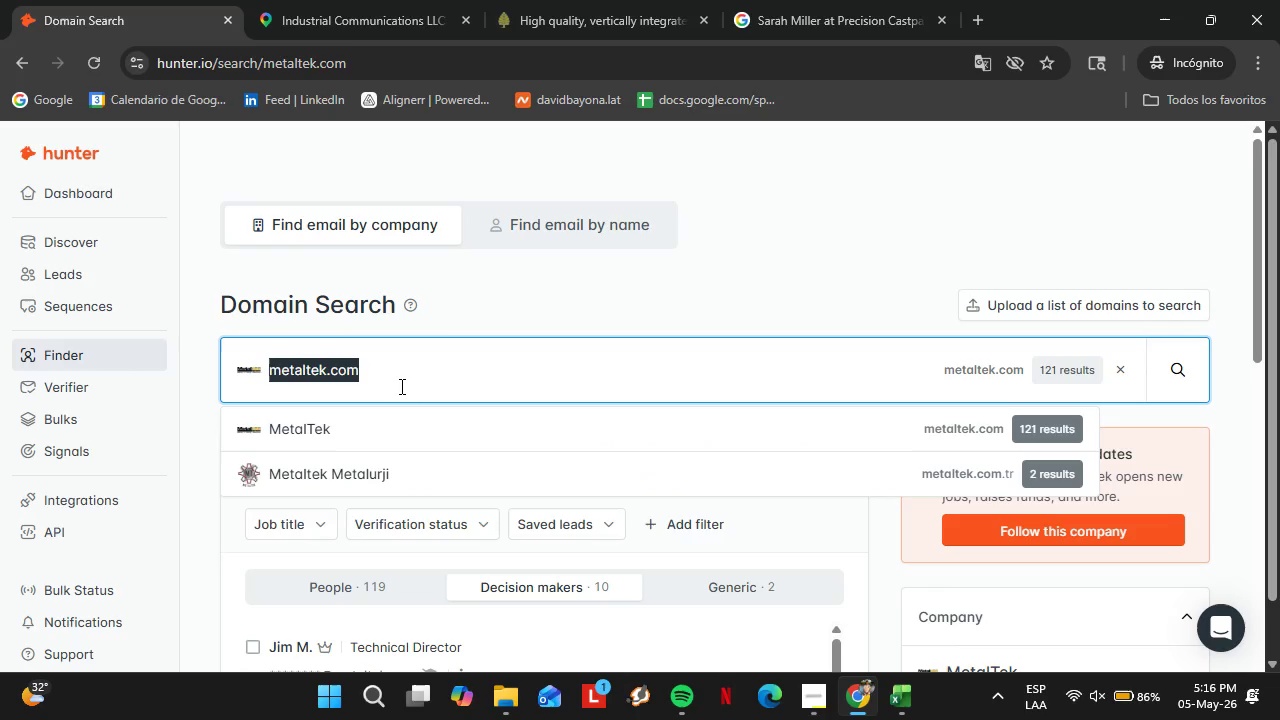 
type(oberg.com)
 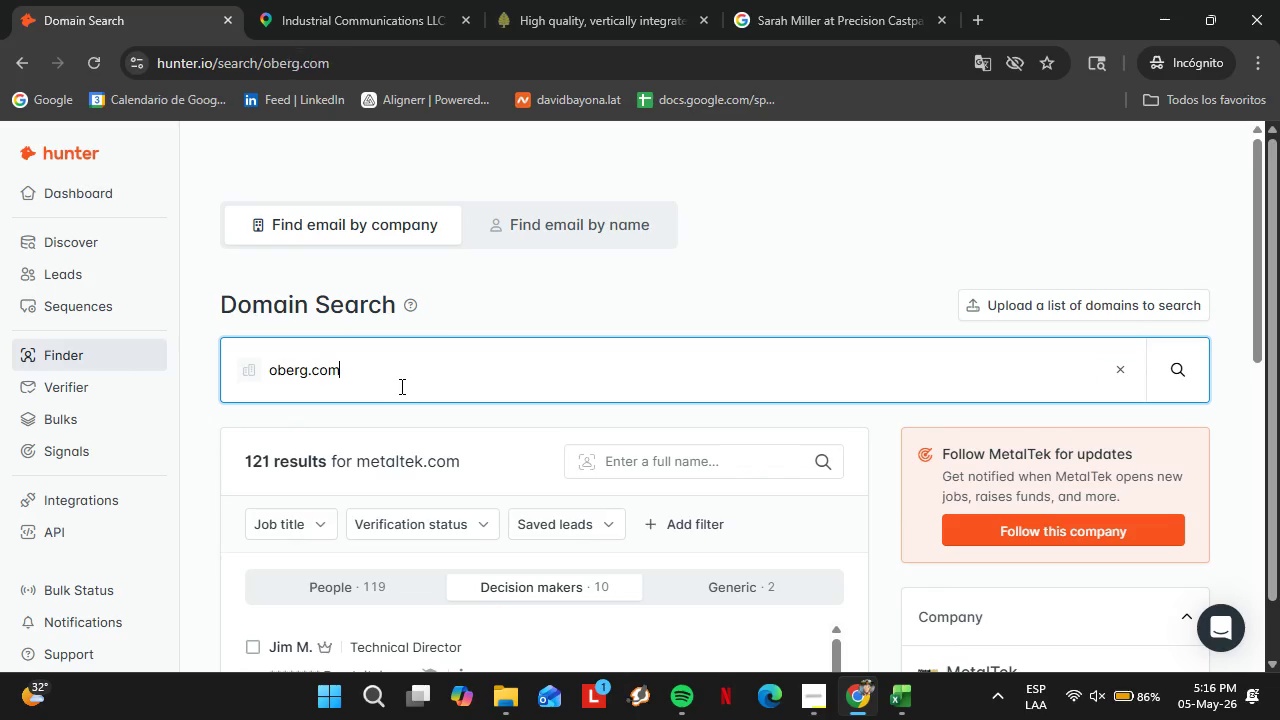 
key(Enter)
 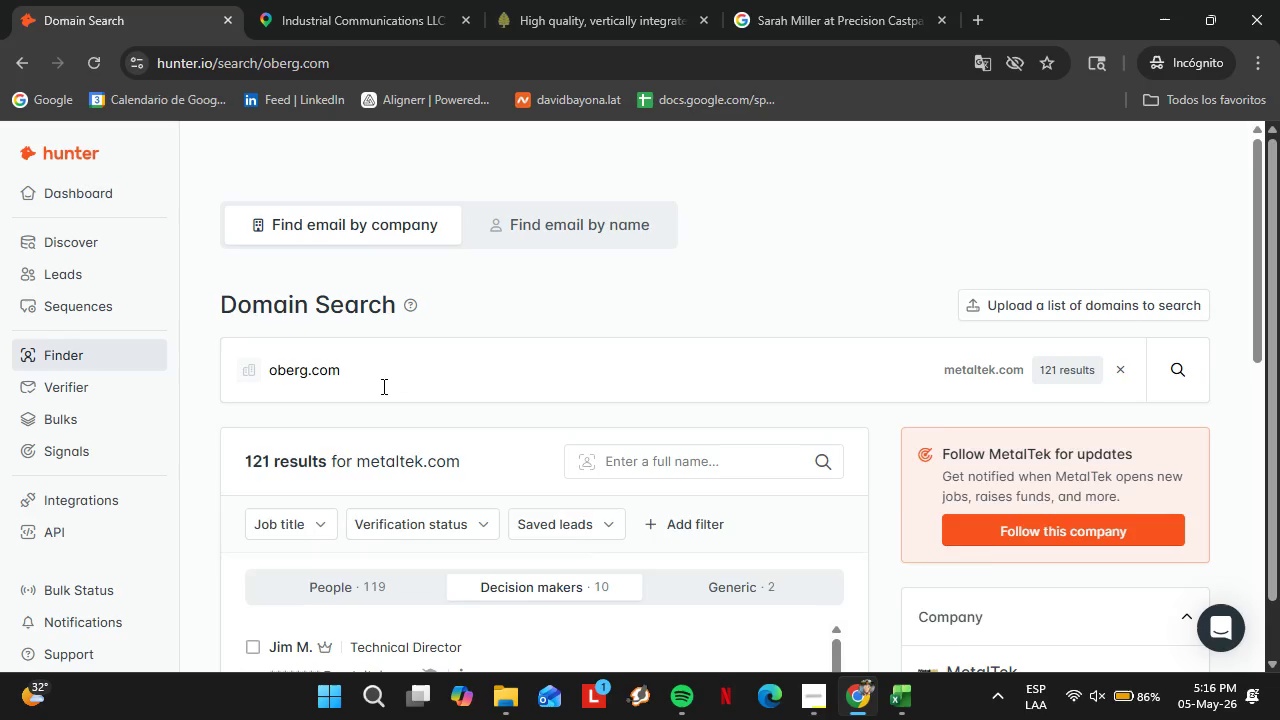 
double_click([416, 364])
 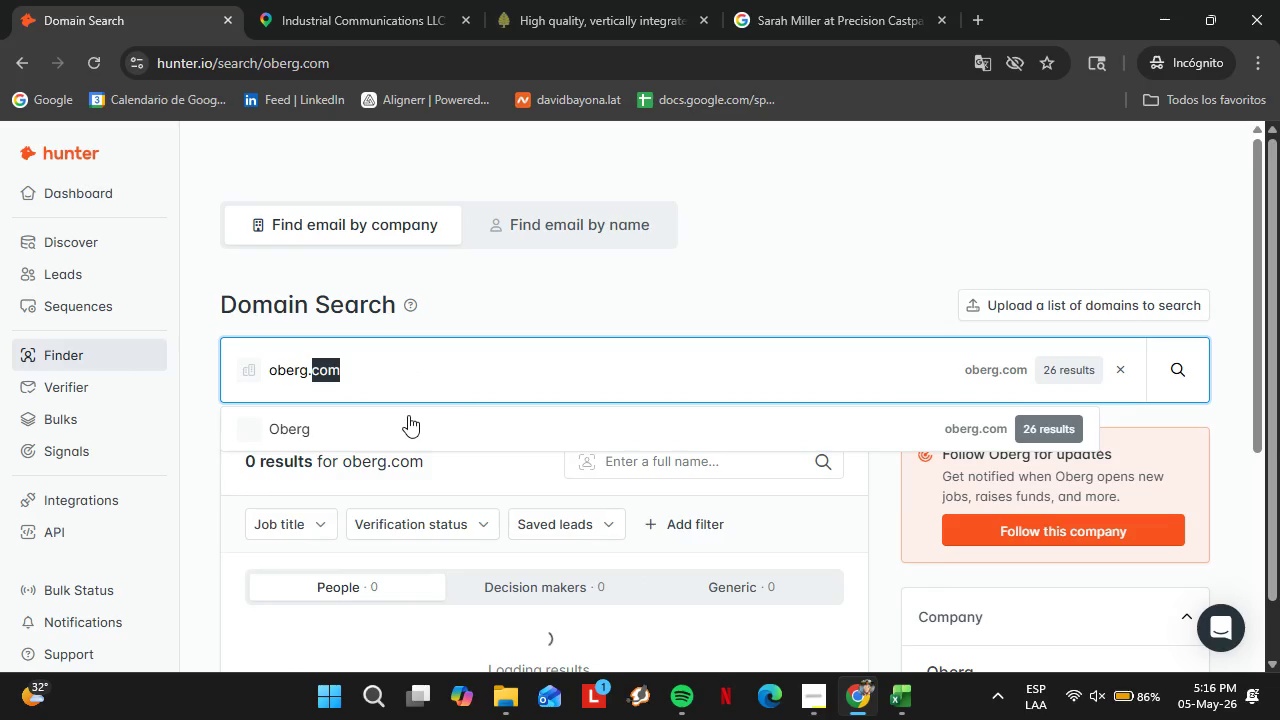 
left_click([378, 431])
 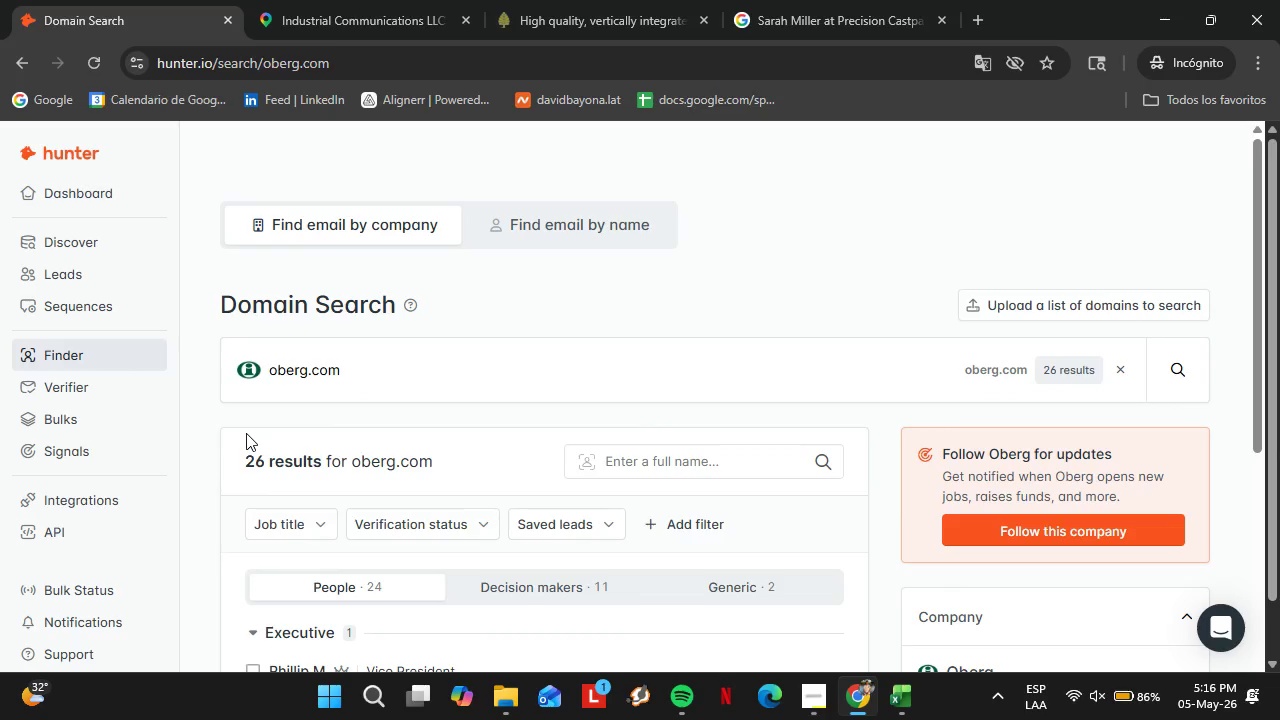 
scroll: coordinate [246, 429], scroll_direction: down, amount: 4.0
 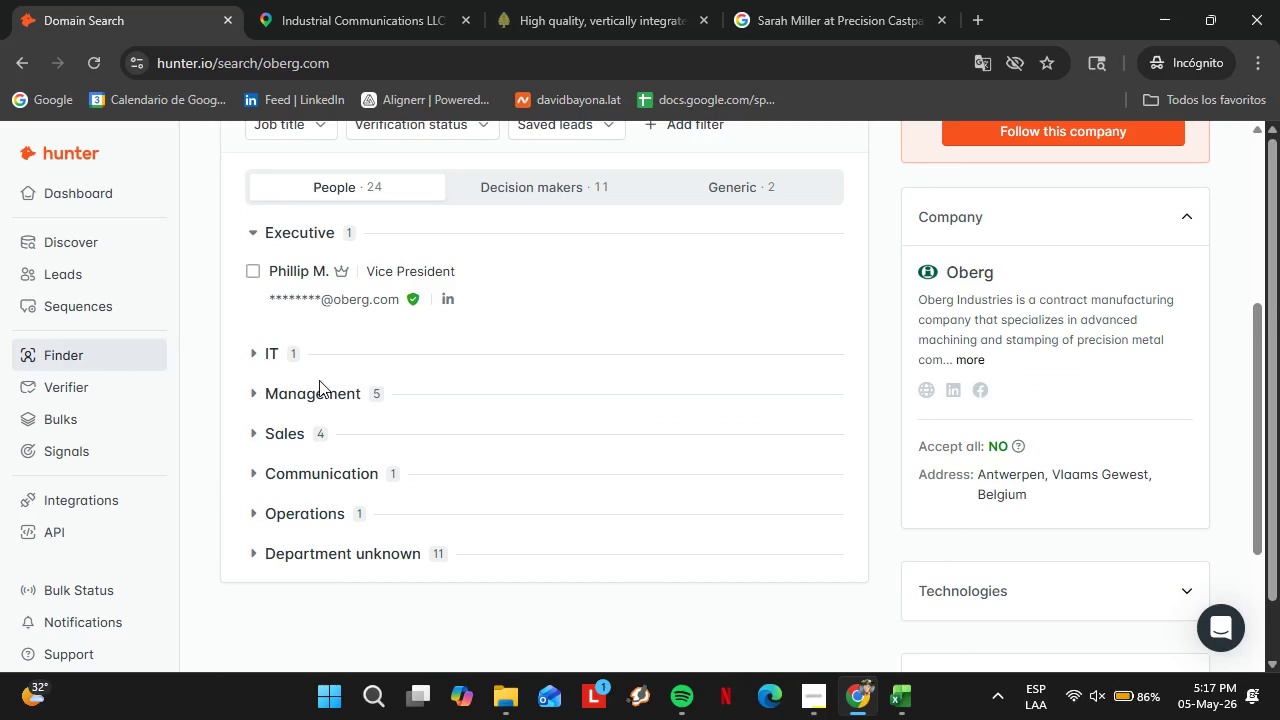 
left_click([311, 389])
 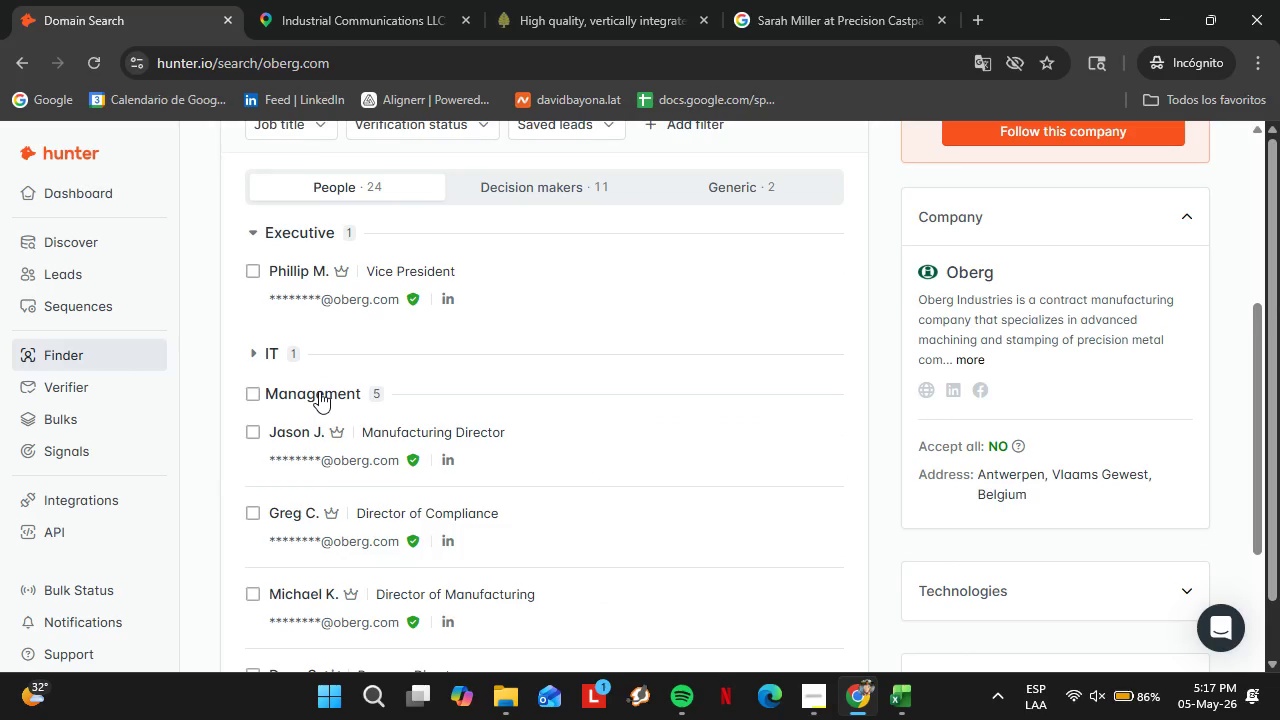 
left_click([319, 391])
 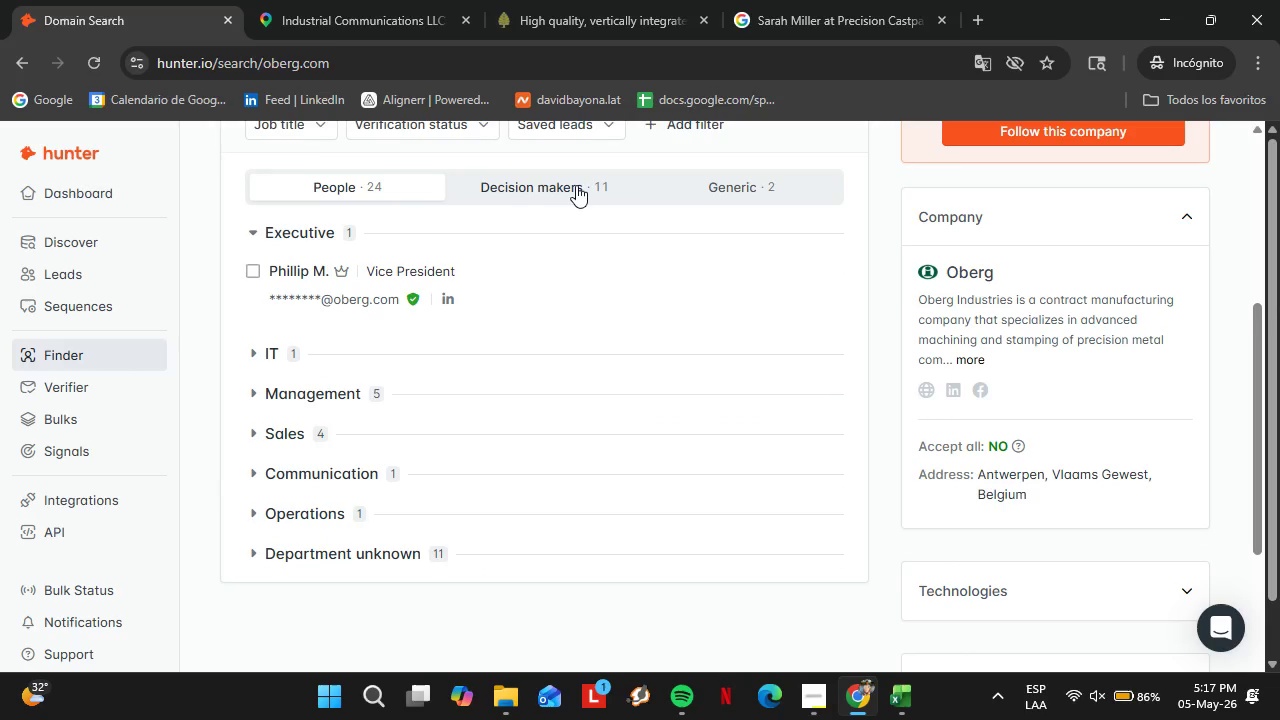 
left_click([576, 185])
 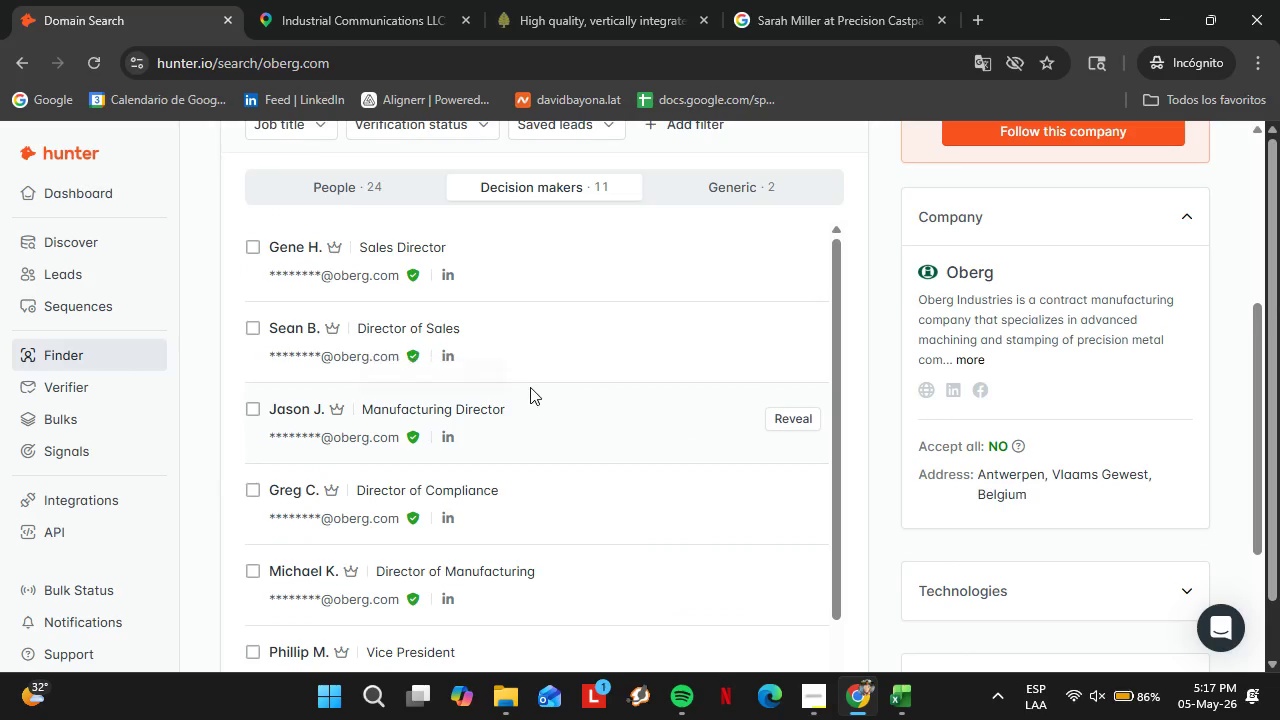 
scroll: coordinate [537, 407], scroll_direction: down, amount: 6.0